 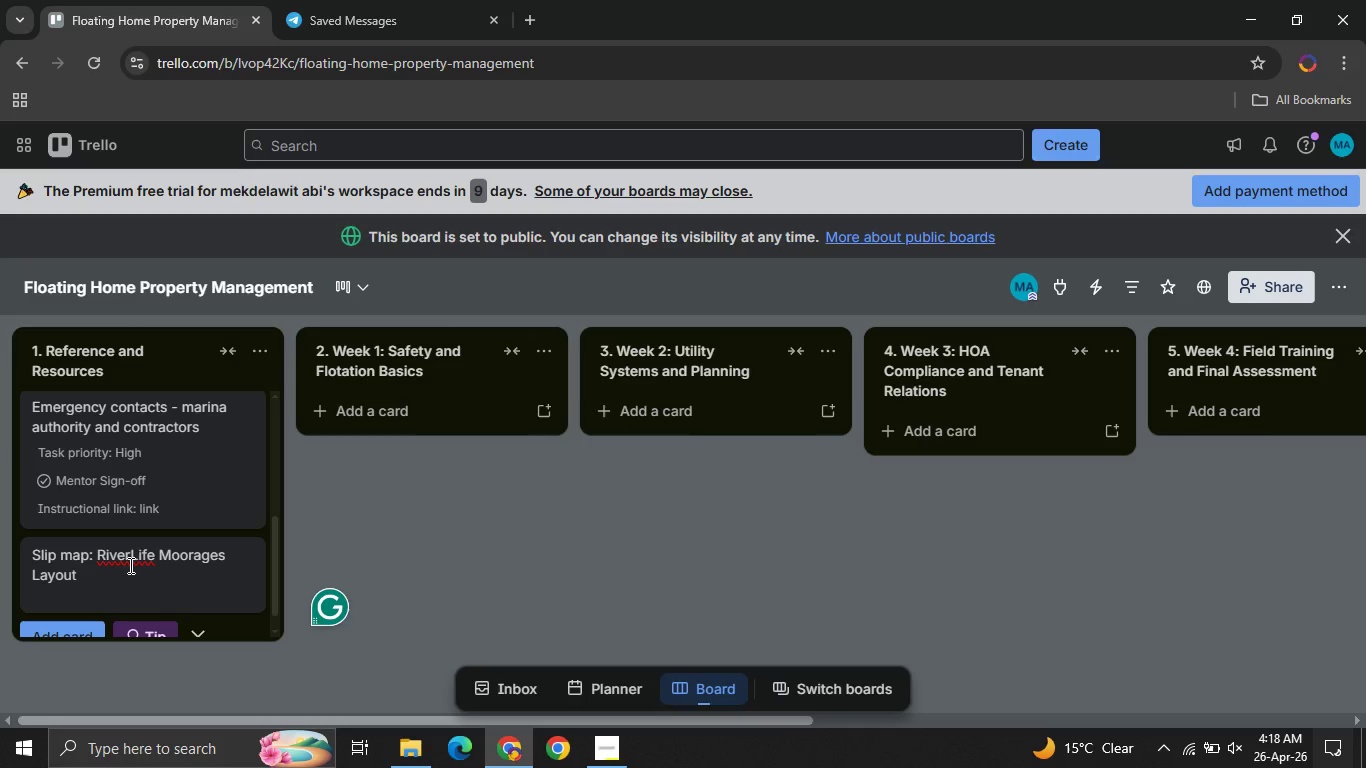 
left_click([69, 633])
 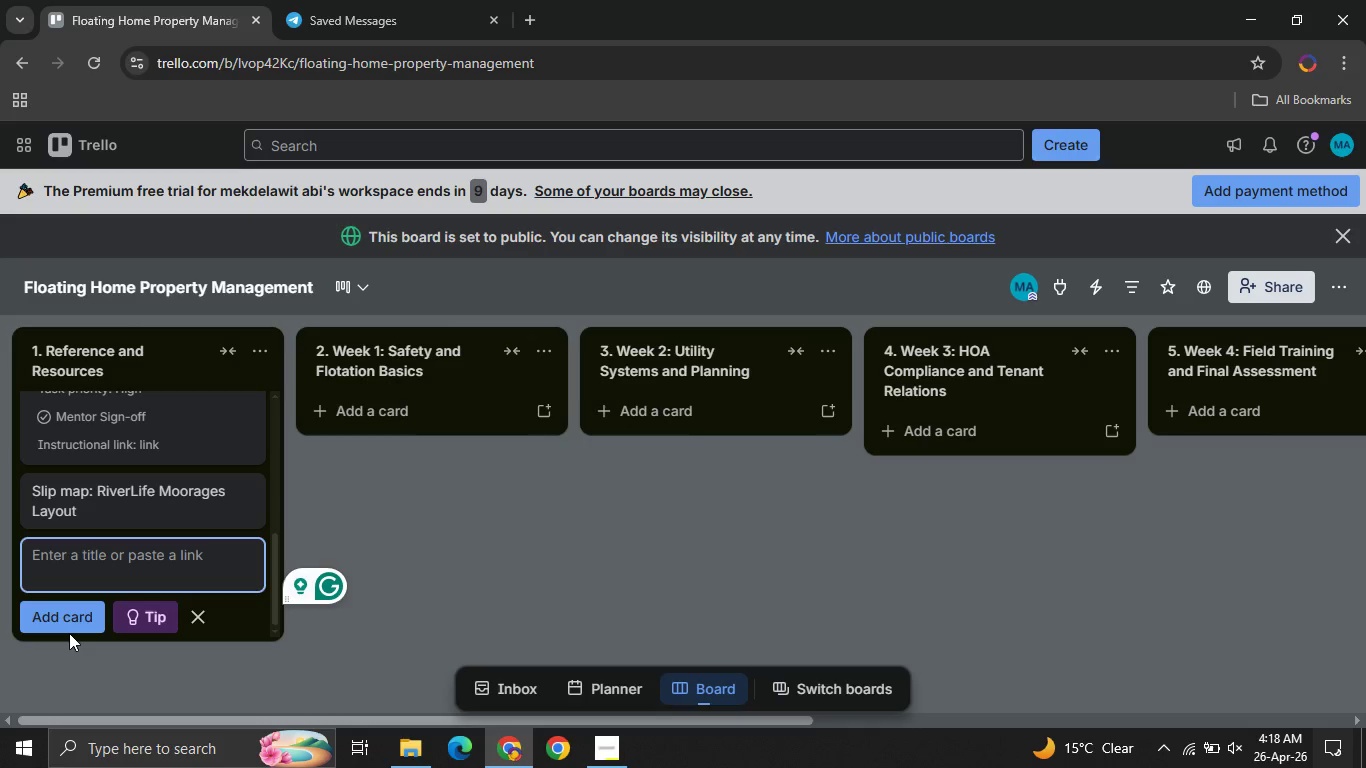 
wait(11.22)
 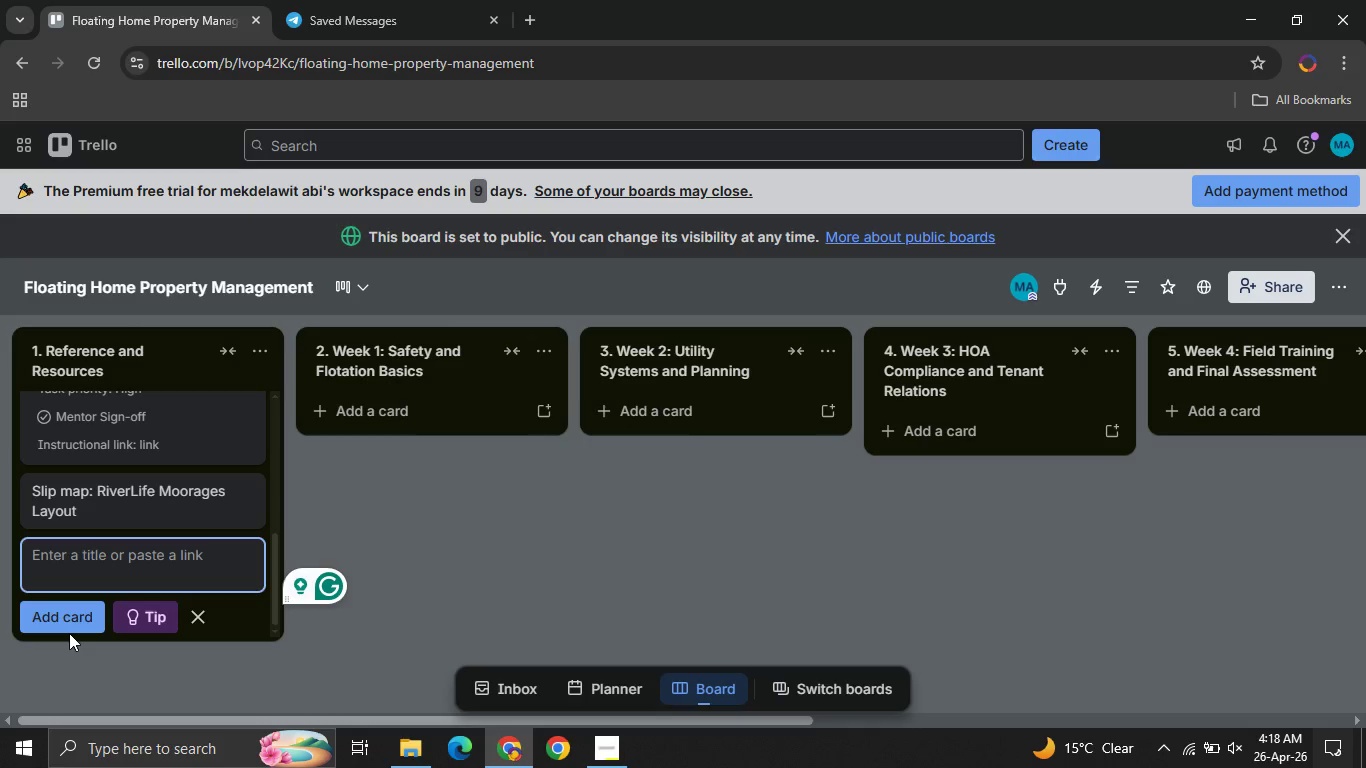 
left_click([102, 499])
 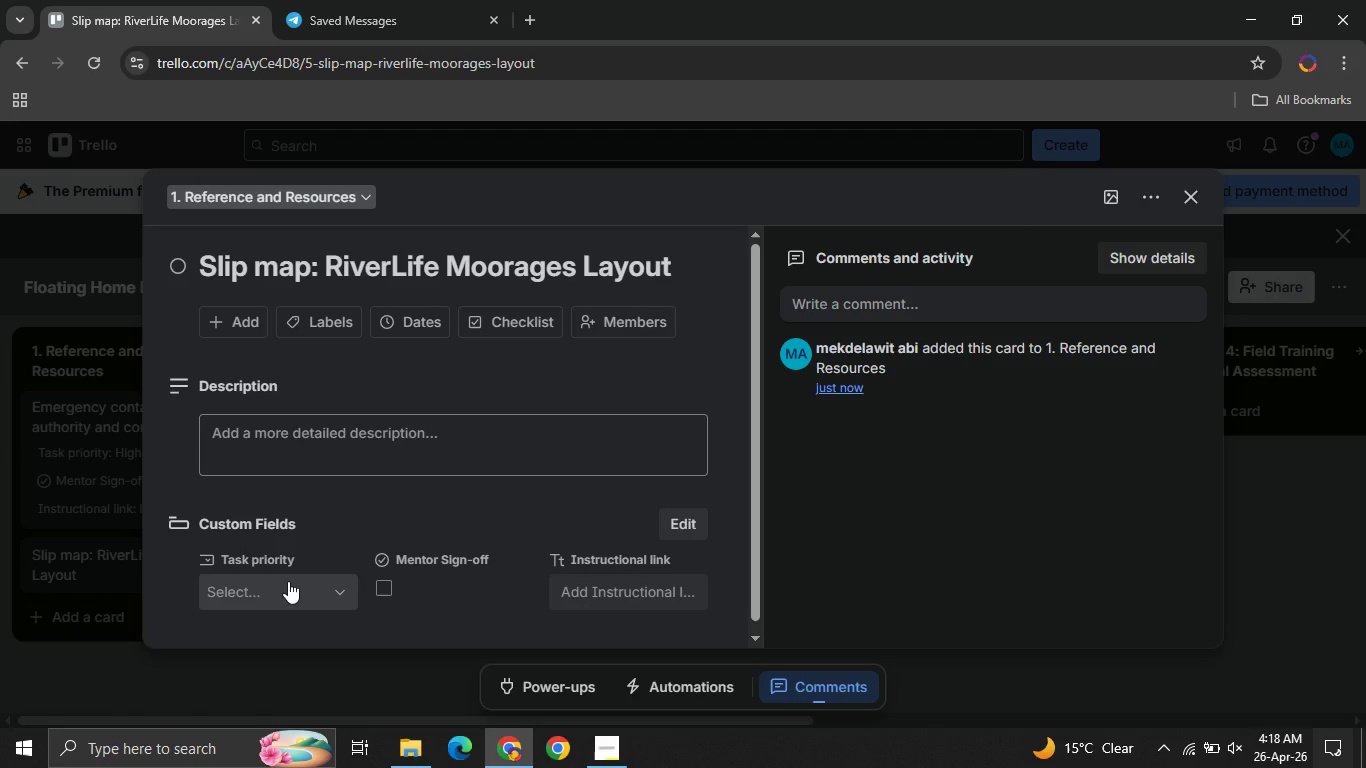 
left_click([289, 583])
 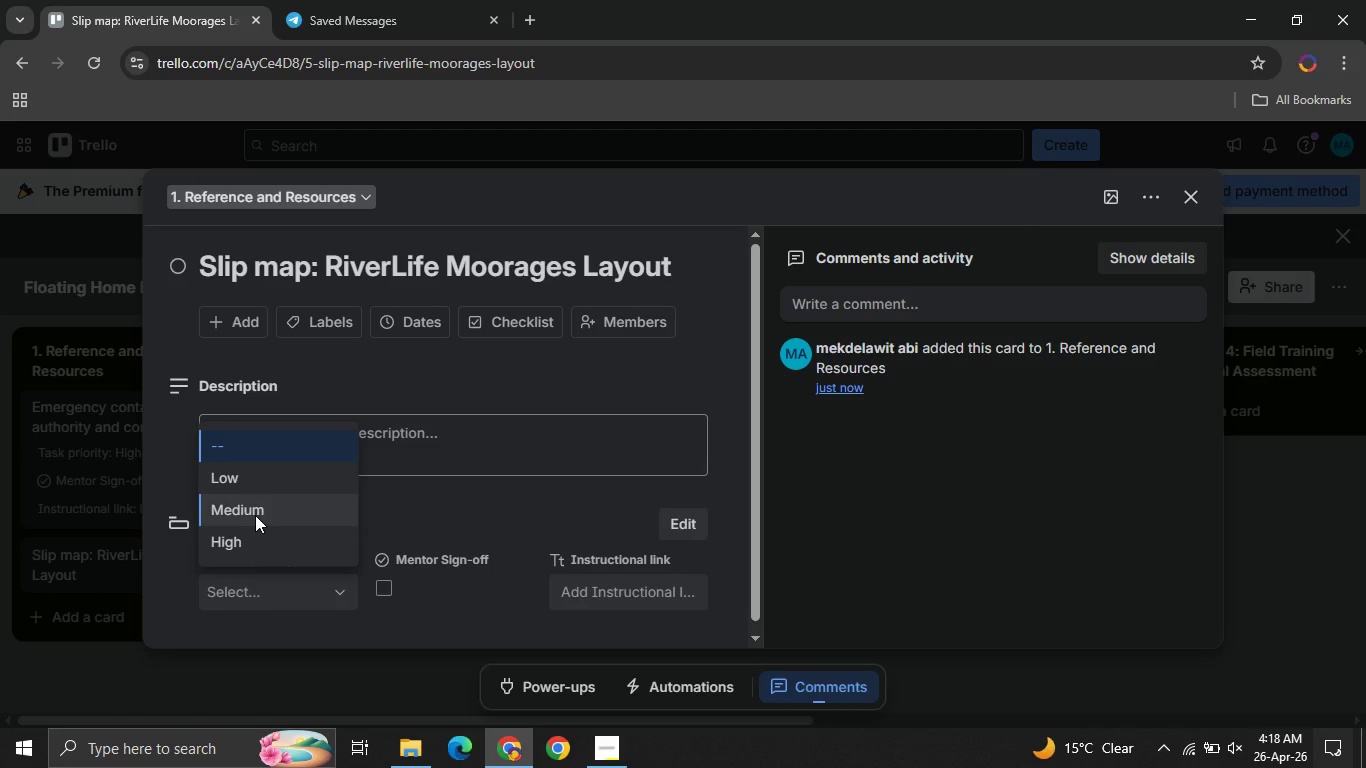 
left_click([255, 515])
 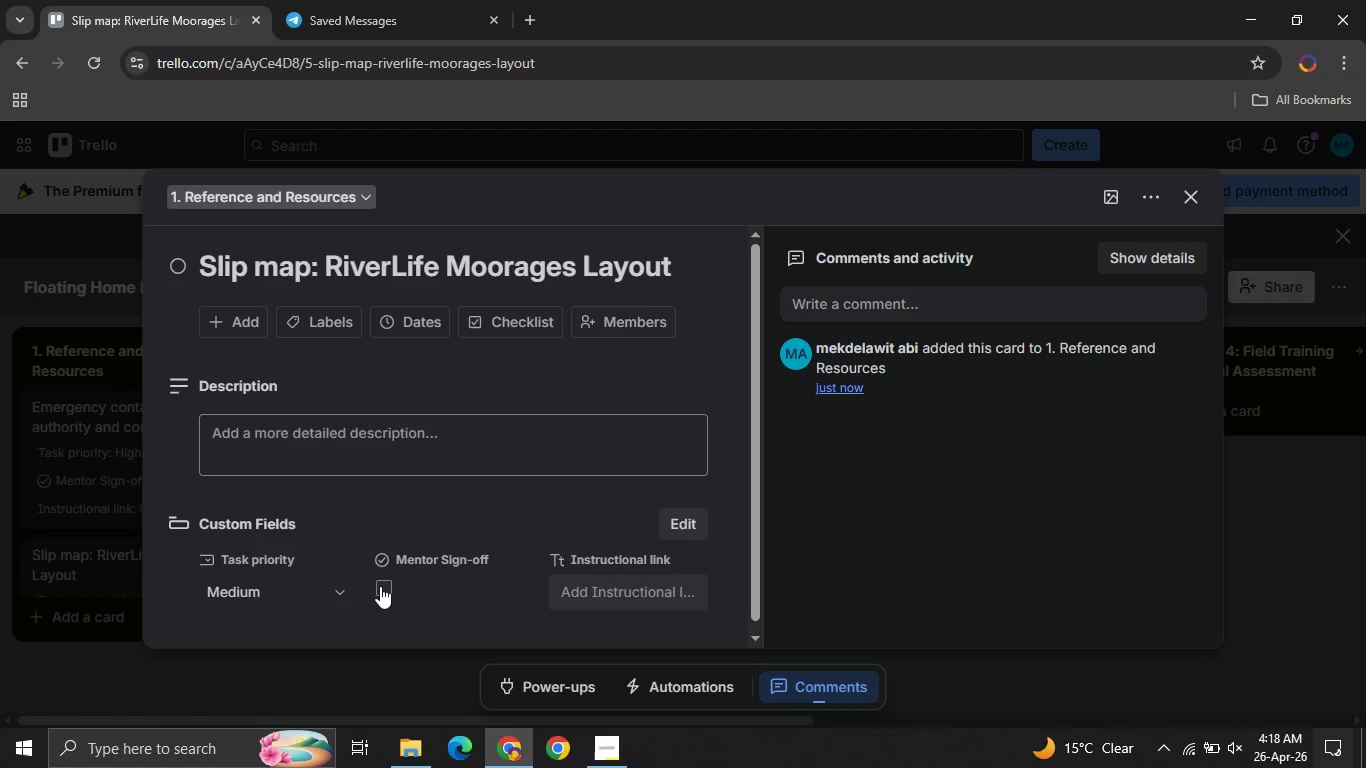 
left_click([380, 586])
 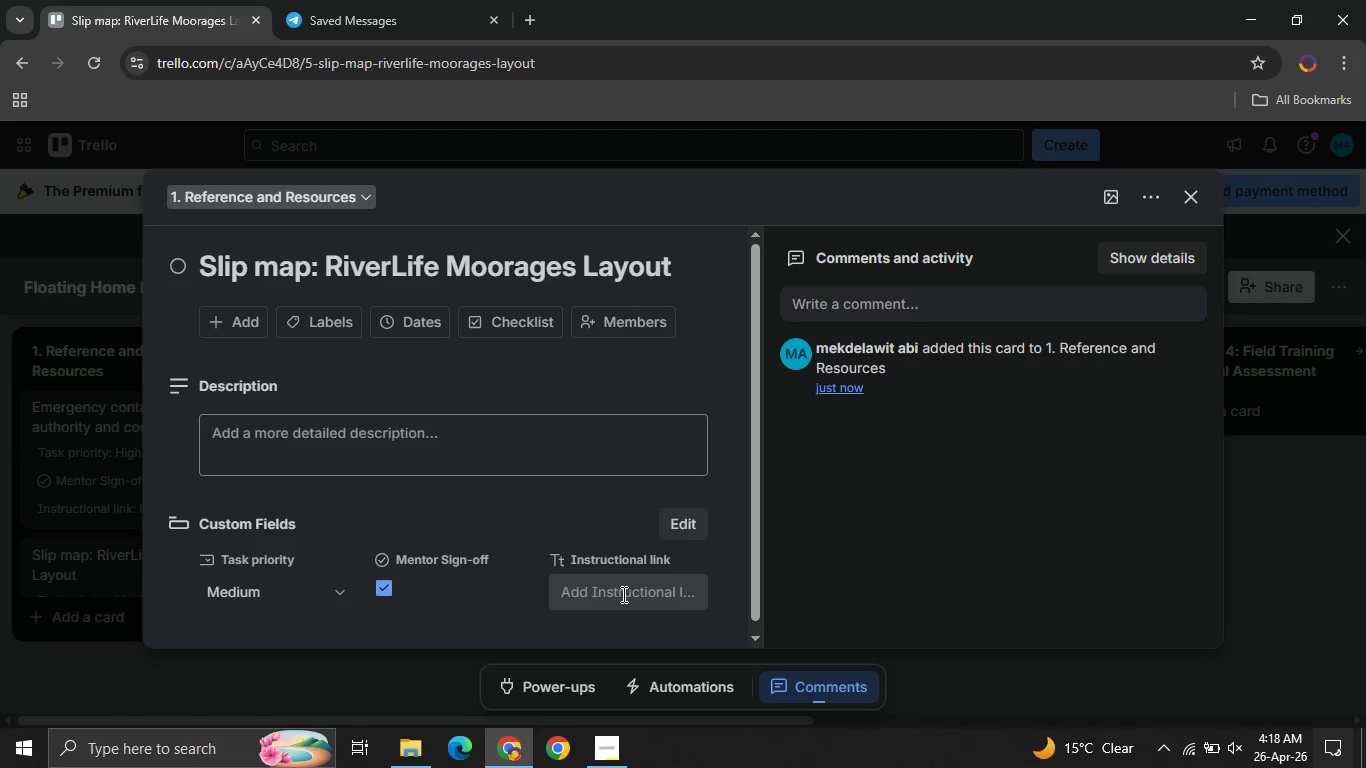 
left_click([622, 594])
 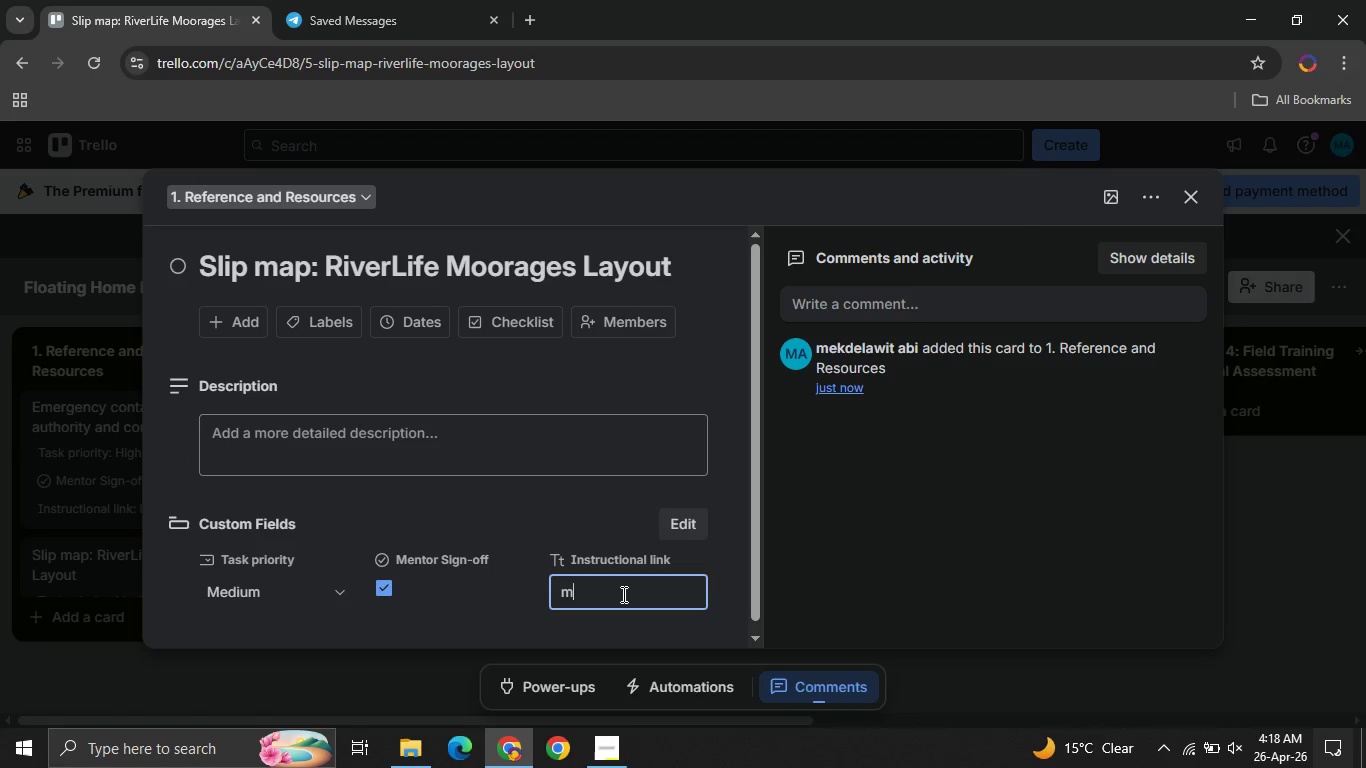 
type(map fi; )
key(Backspace)
key(Backspace)
type(le )
 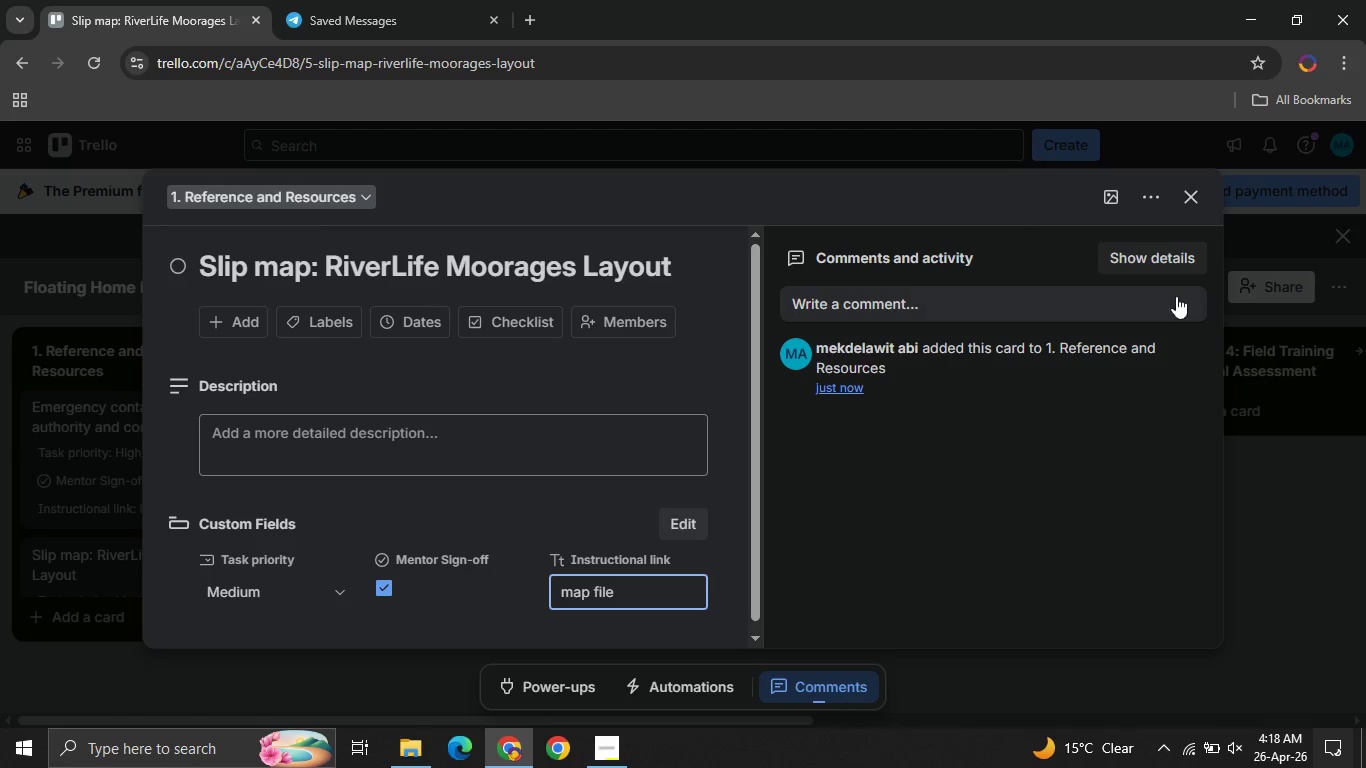 
left_click([1181, 204])
 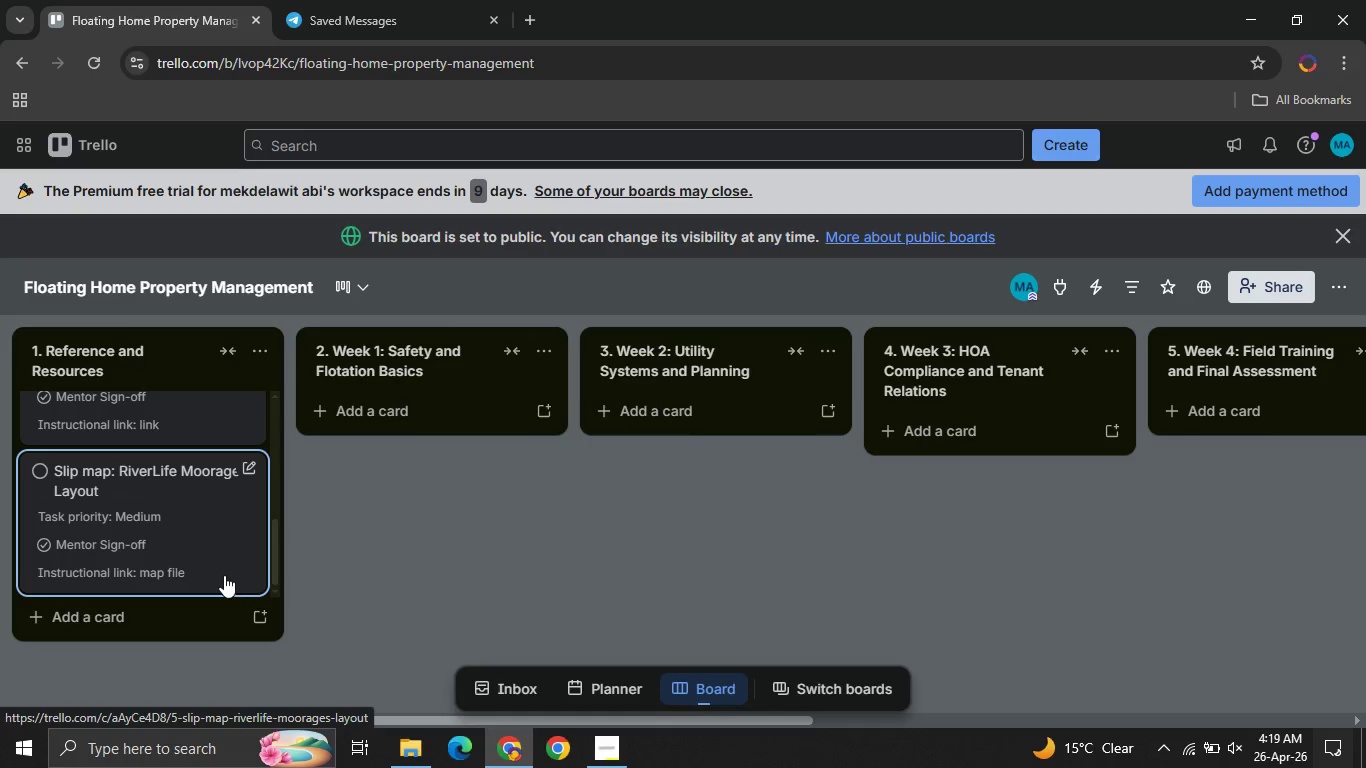 
left_click([132, 615])
 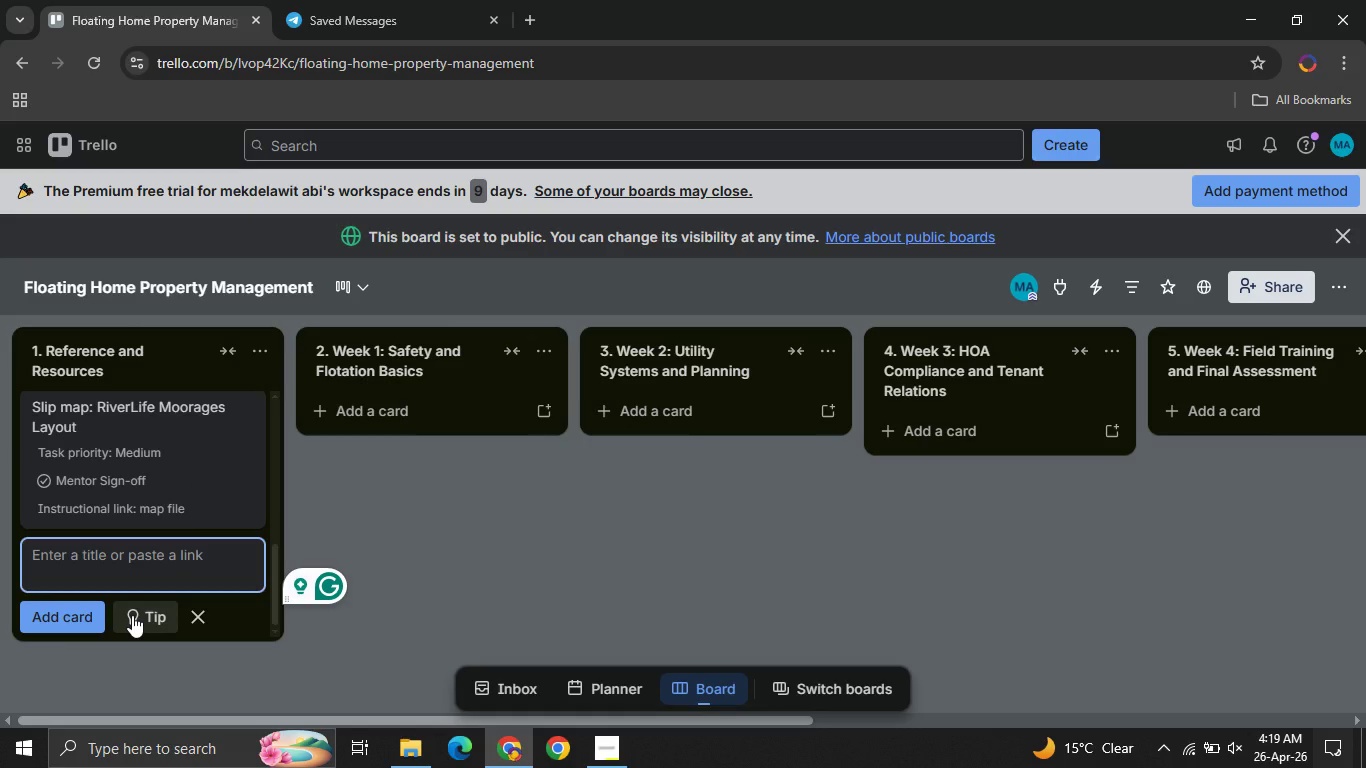 
wait(5.45)
 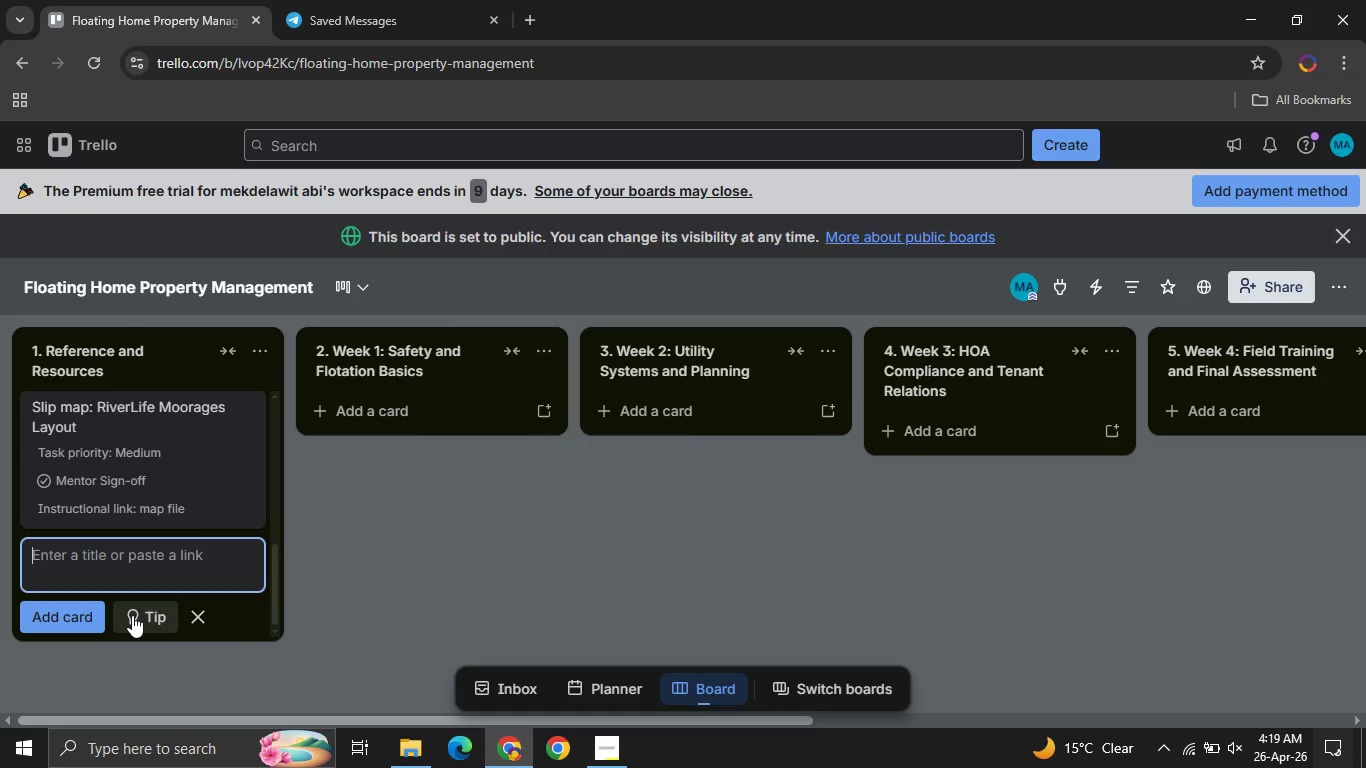 
type(Annual certification requirements checklist )
 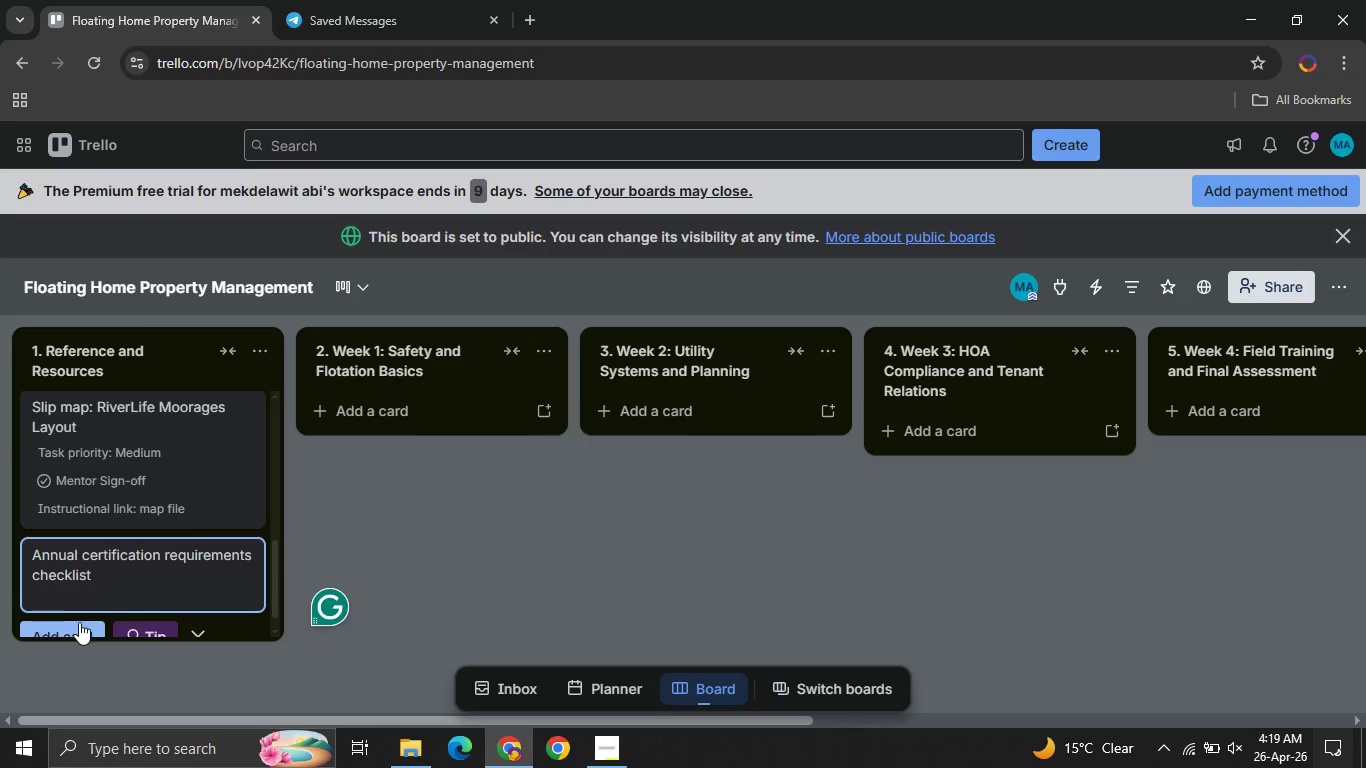 
left_click([79, 622])
 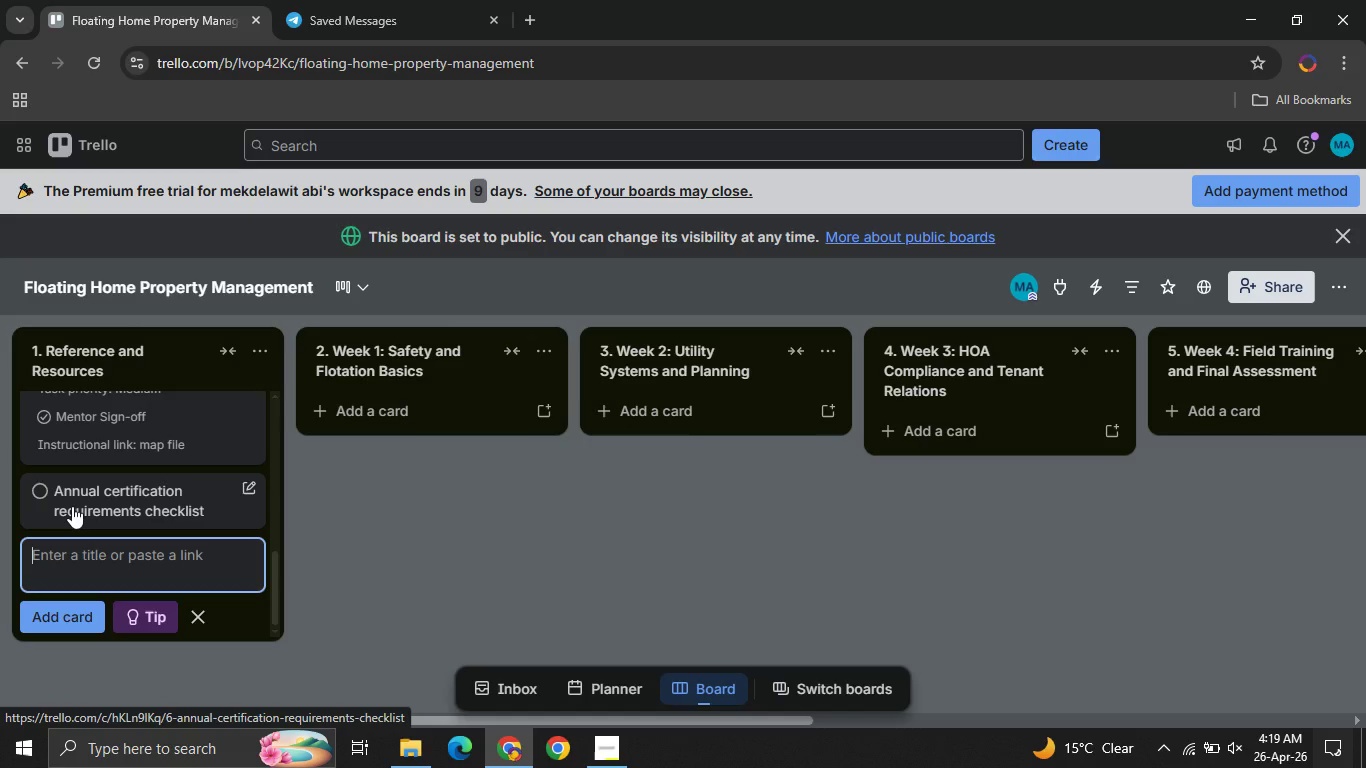 
left_click([72, 506])
 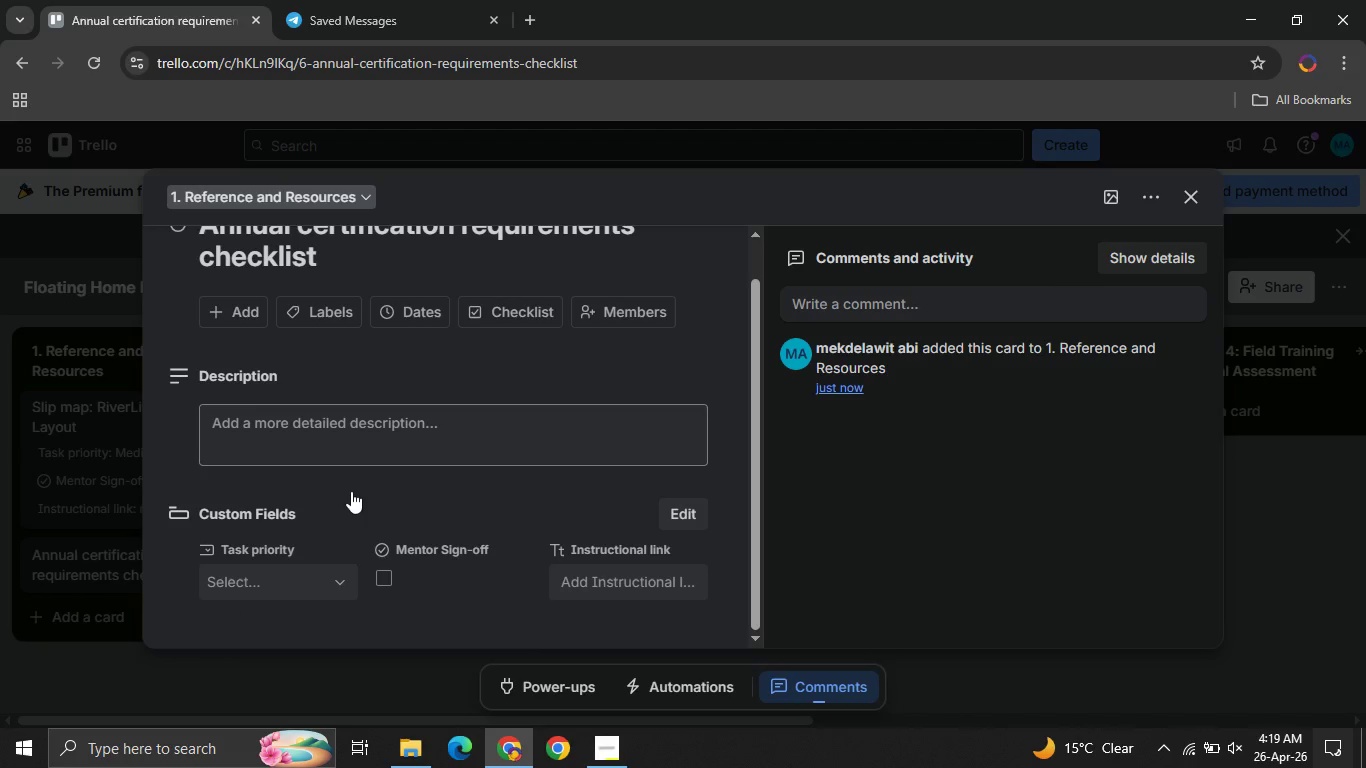 
left_click([279, 577])
 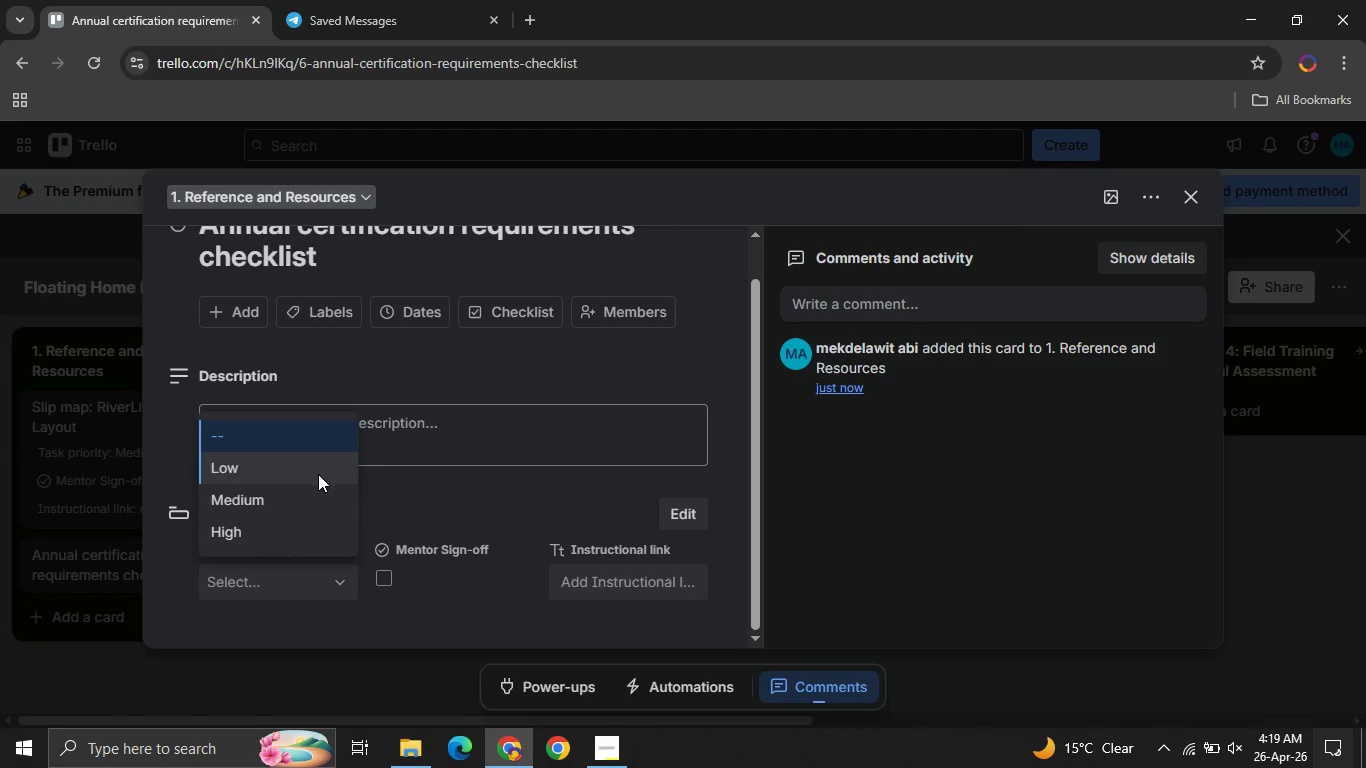 
left_click([284, 510])
 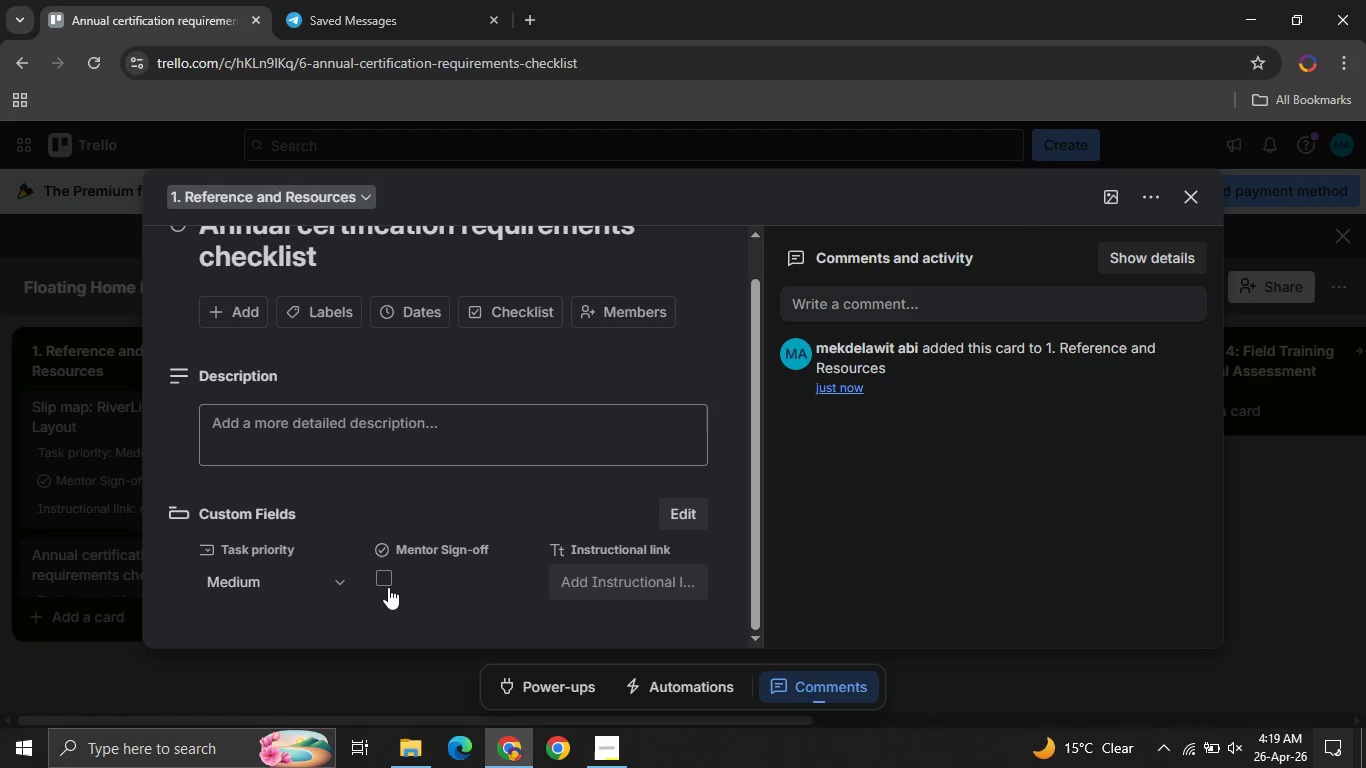 
left_click([388, 583])
 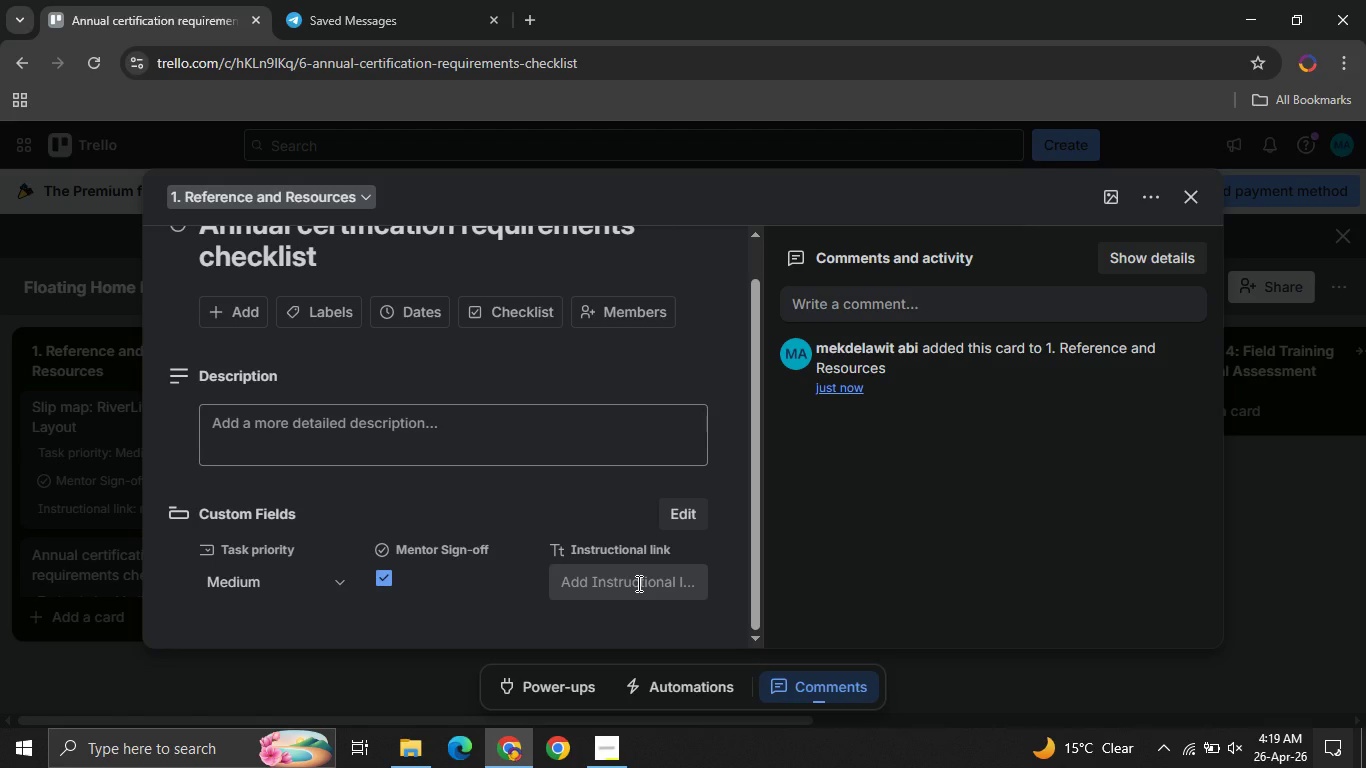 
left_click([637, 583])
 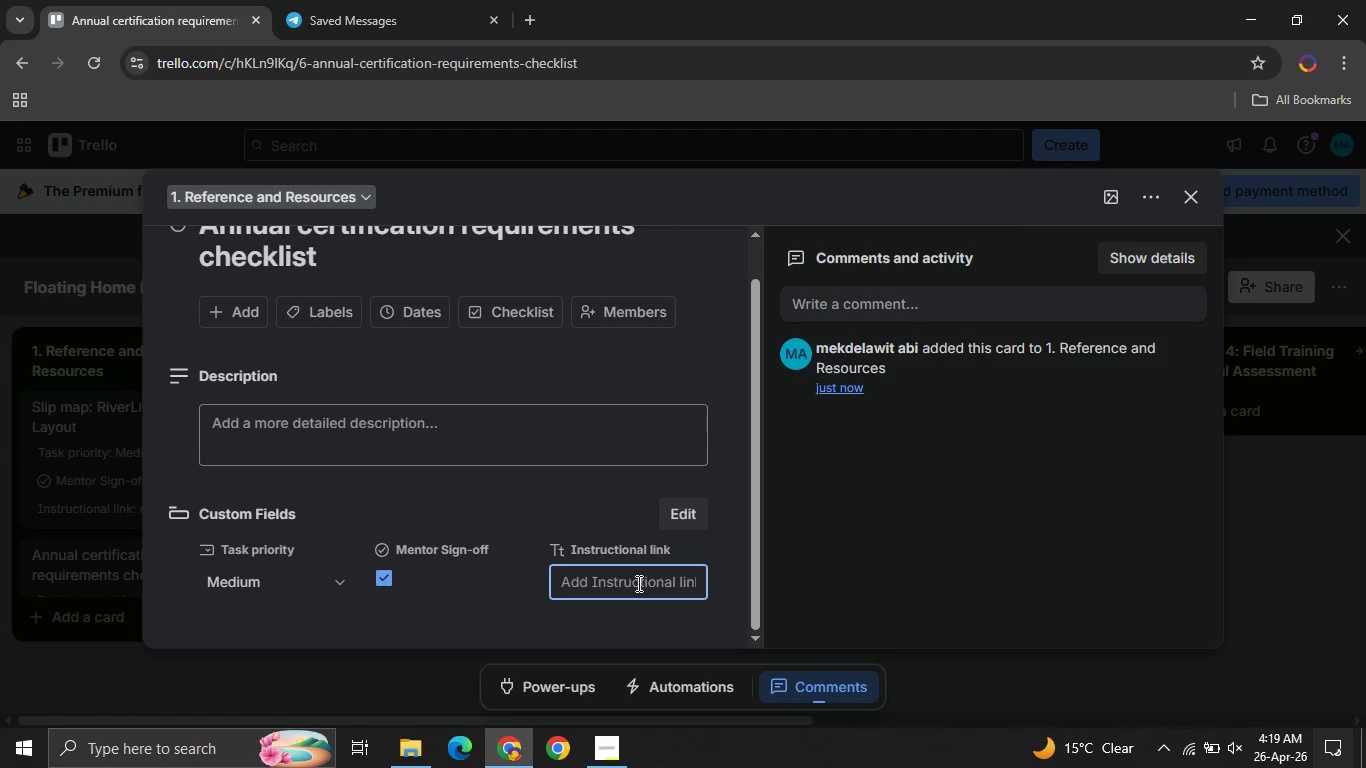 
type(checklist )
 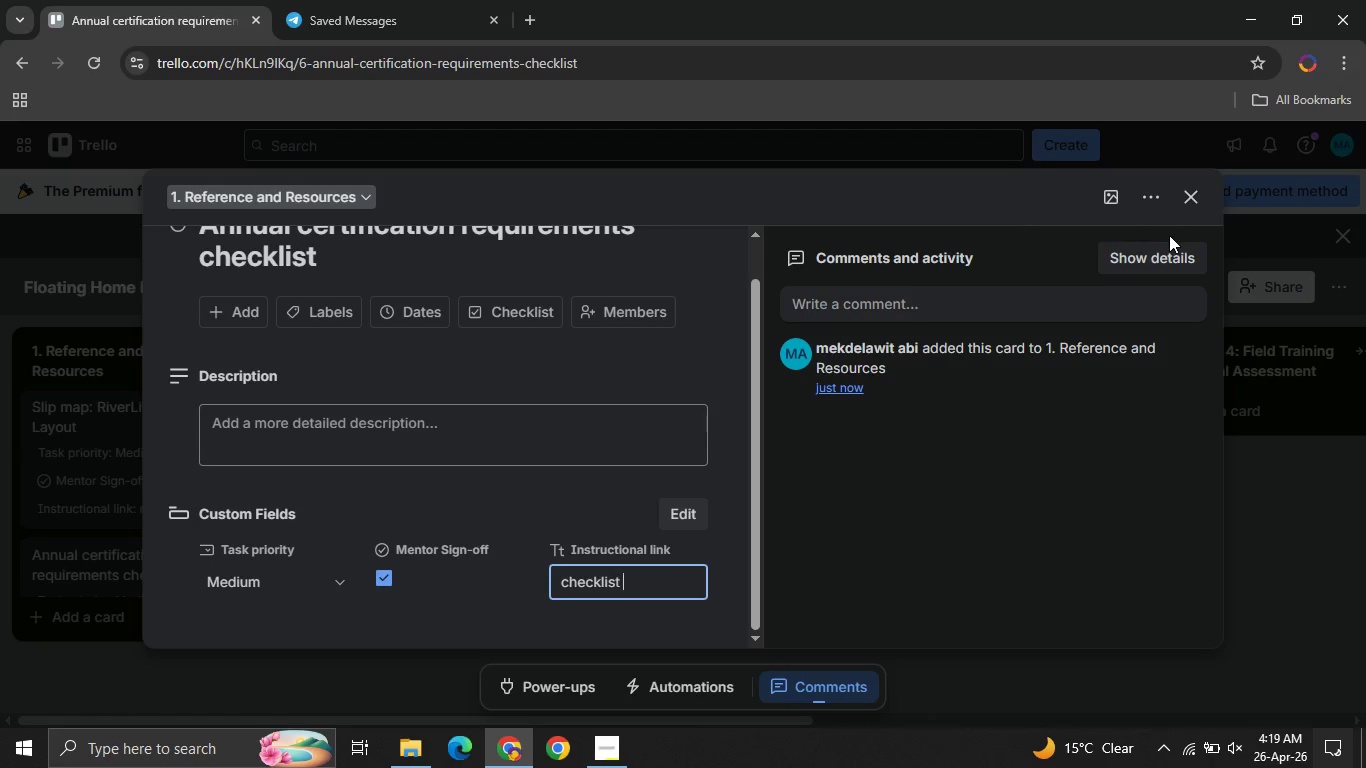 
left_click([1180, 200])
 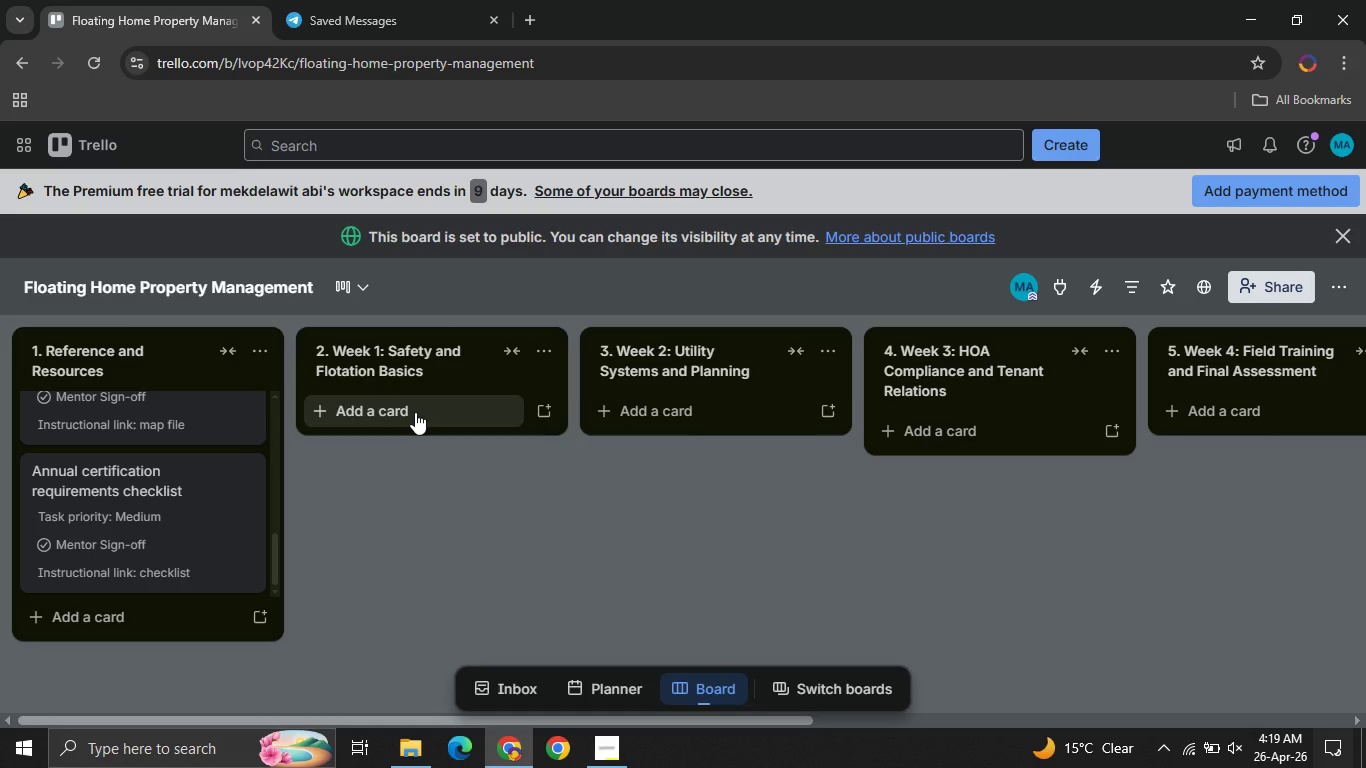 
wait(6.64)
 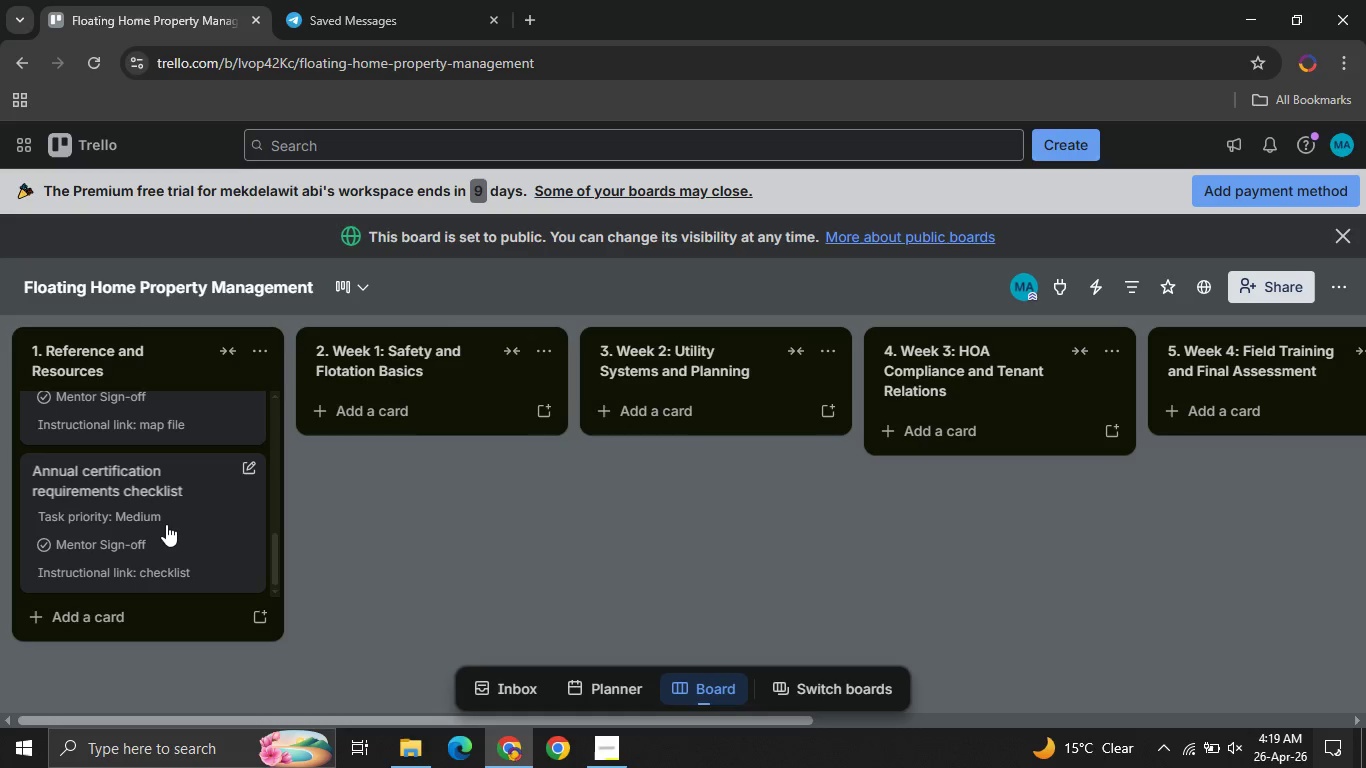 
left_click([415, 412])
 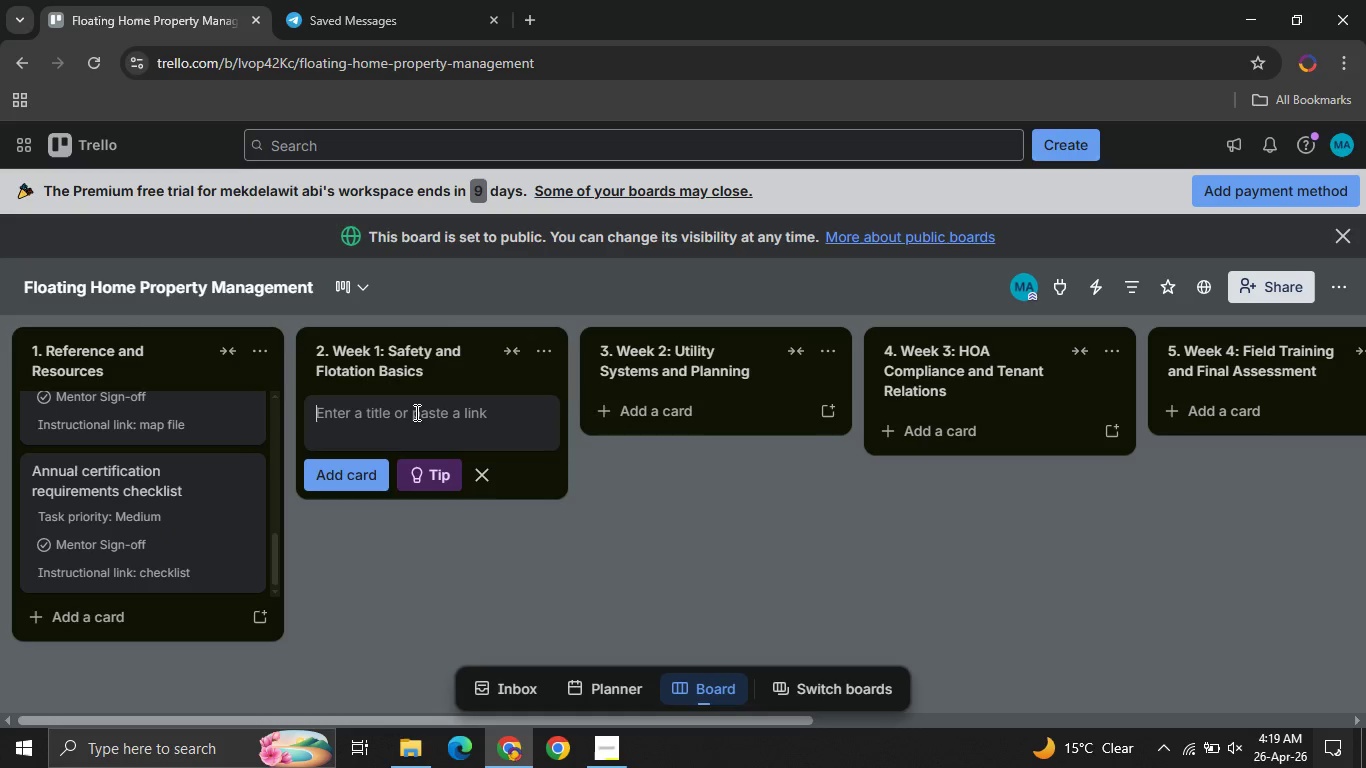 
type(Inspect piling hoop rollers for wear anhd )
key(Backspace)
key(Backspace)
key(Backspace)
type(d corrosion )
 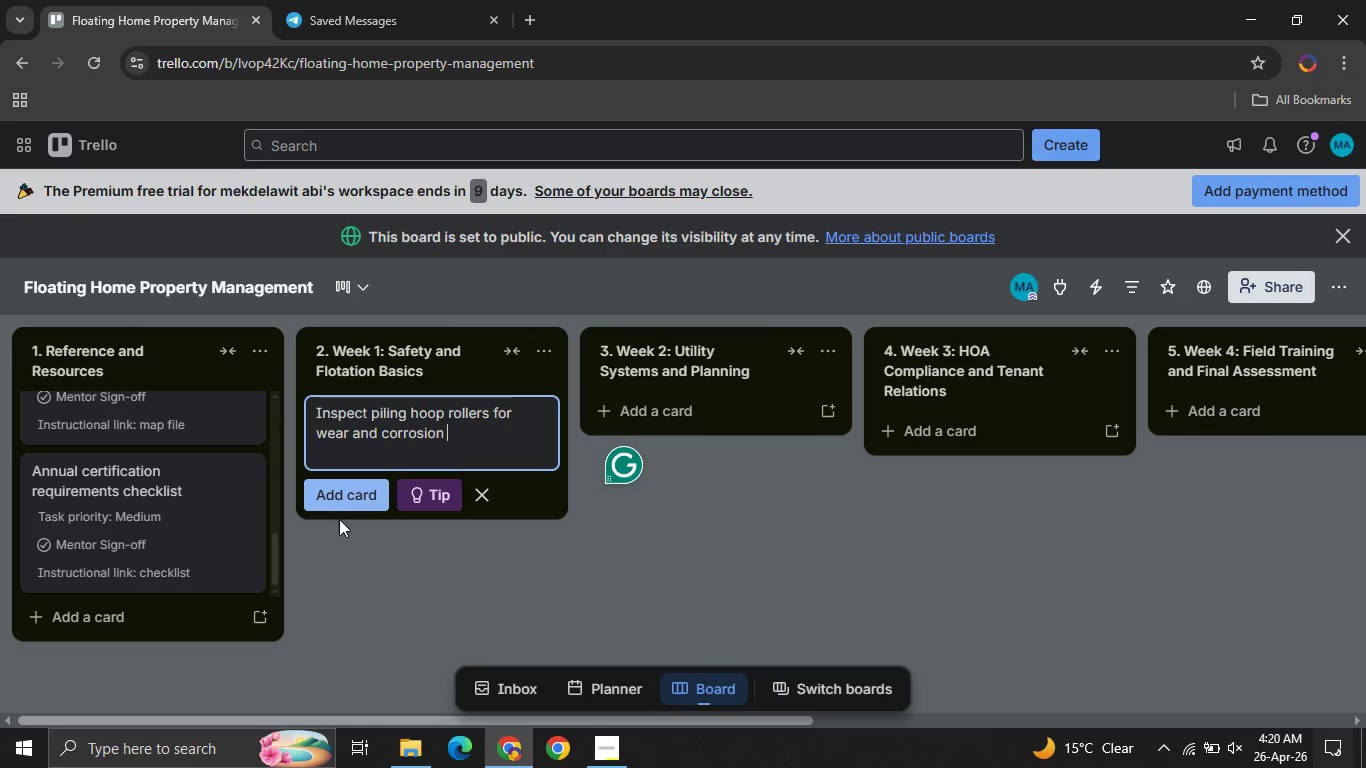 
left_click([339, 519])
 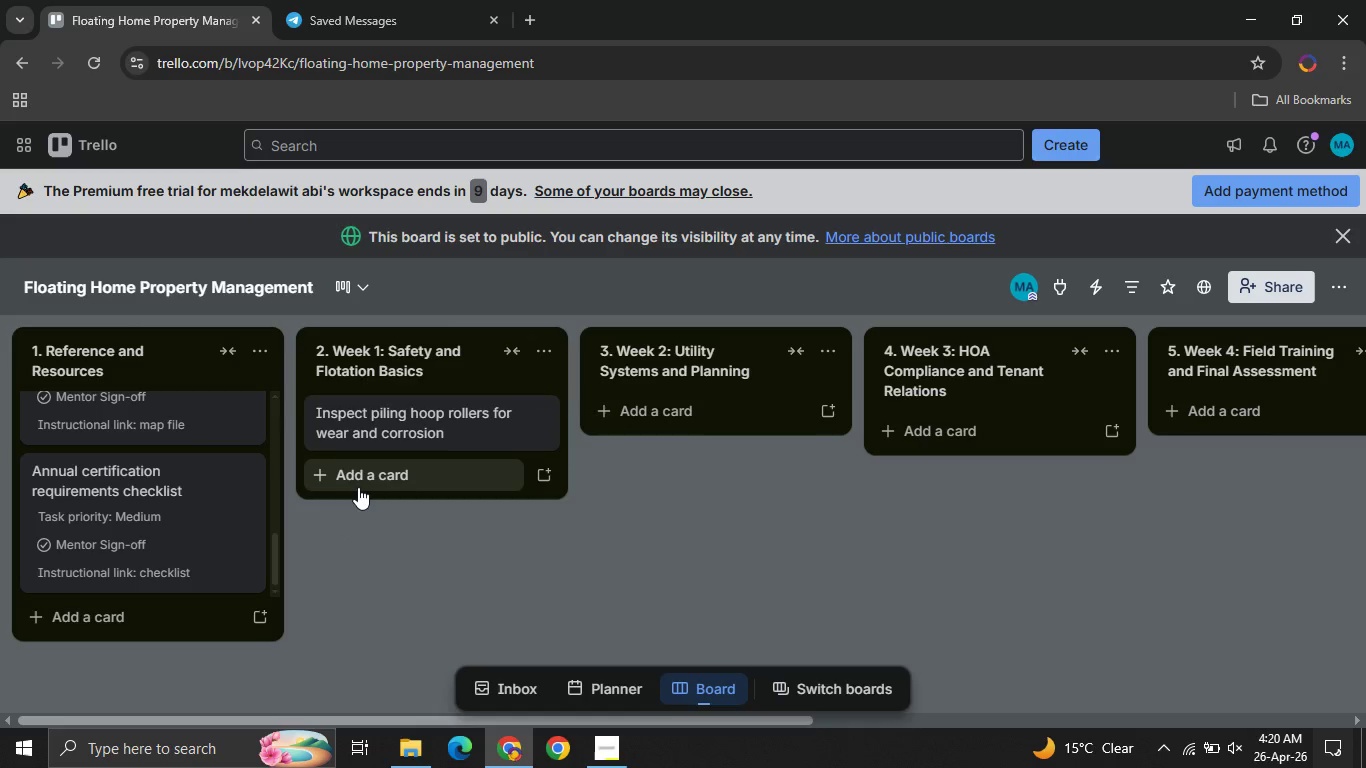 
left_click([462, 401])
 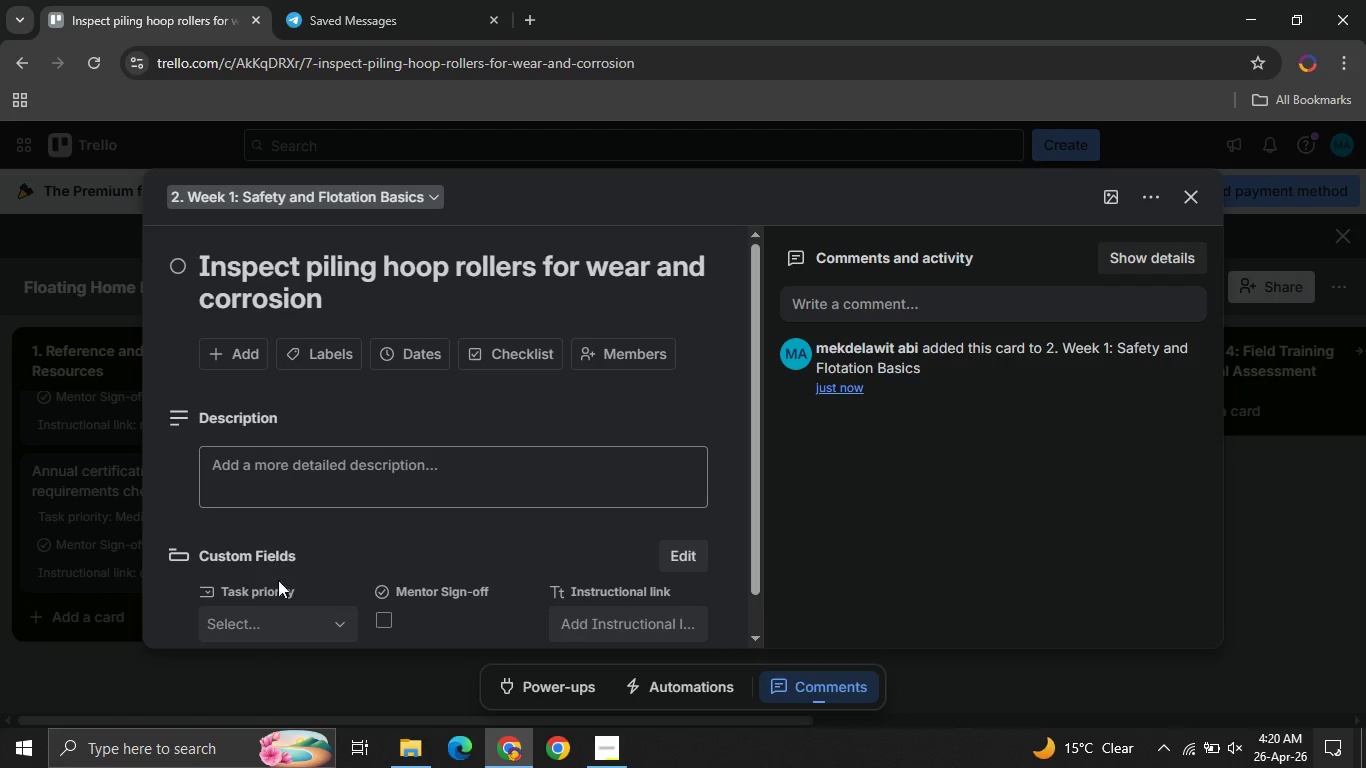 
left_click([292, 630])
 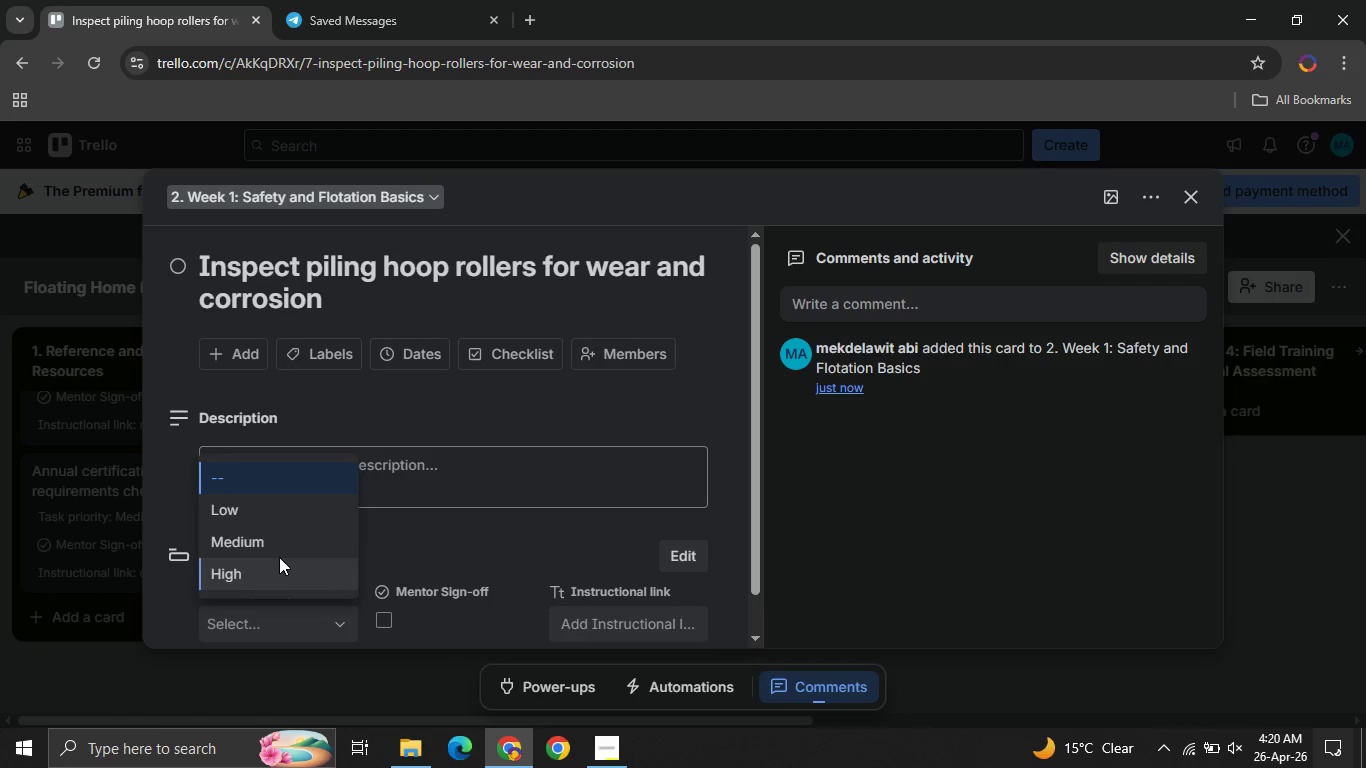 
left_click([278, 556])
 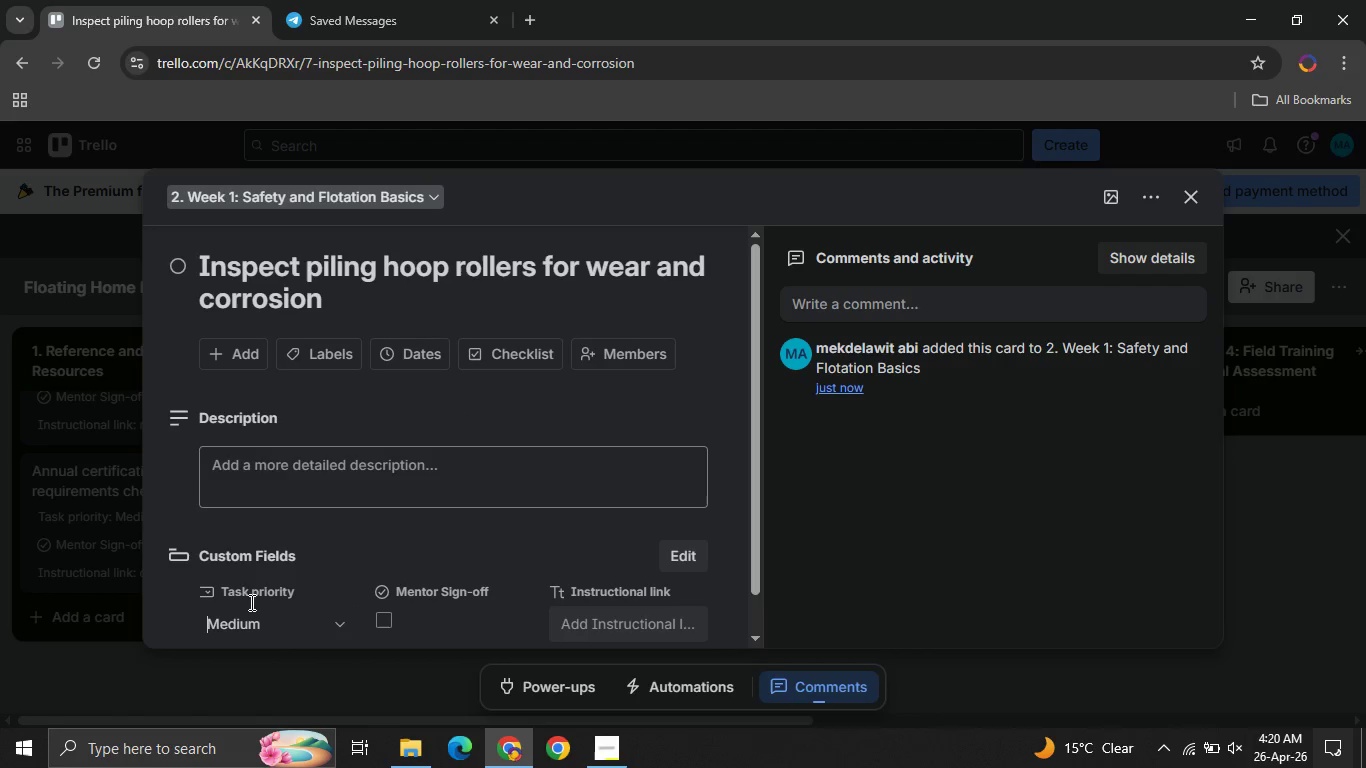 
left_click_drag(start_coordinate=[250, 602], to_coordinate=[268, 619])
 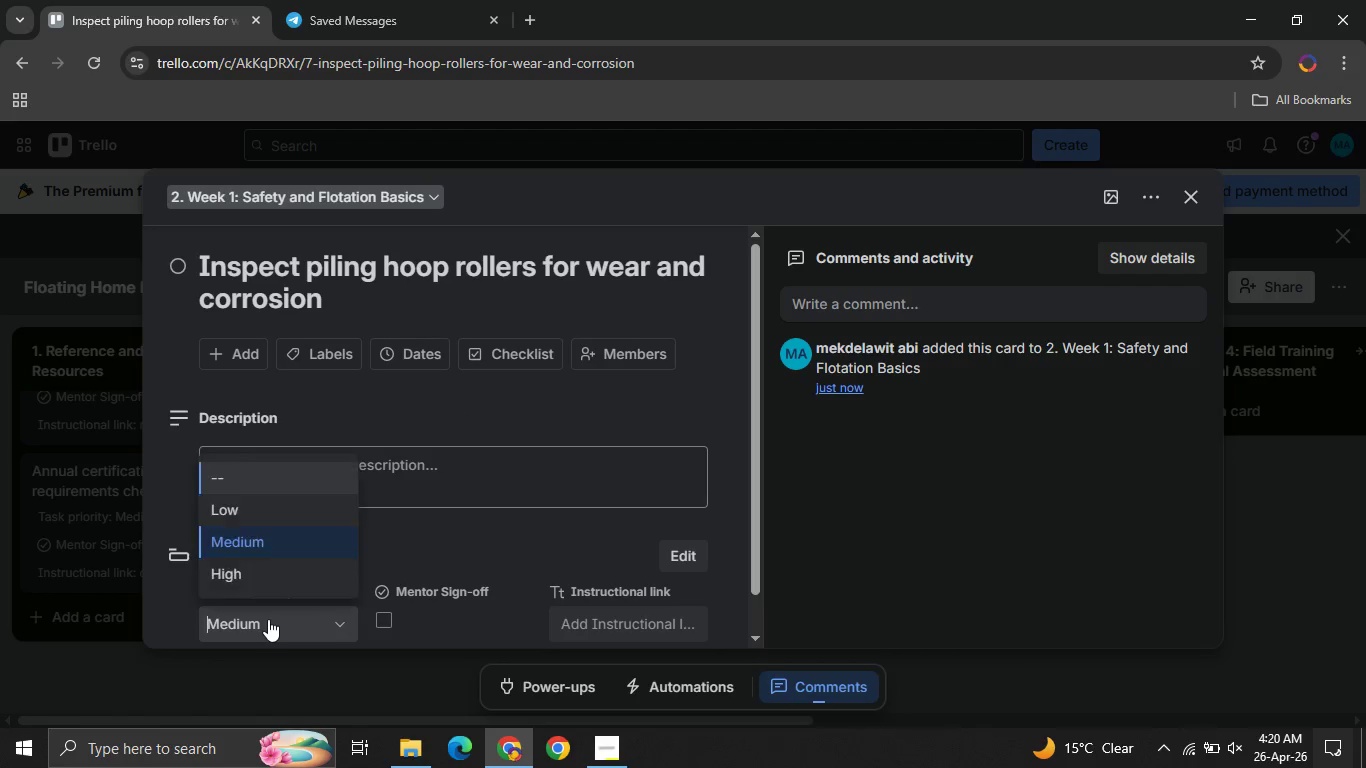 
left_click([268, 619])
 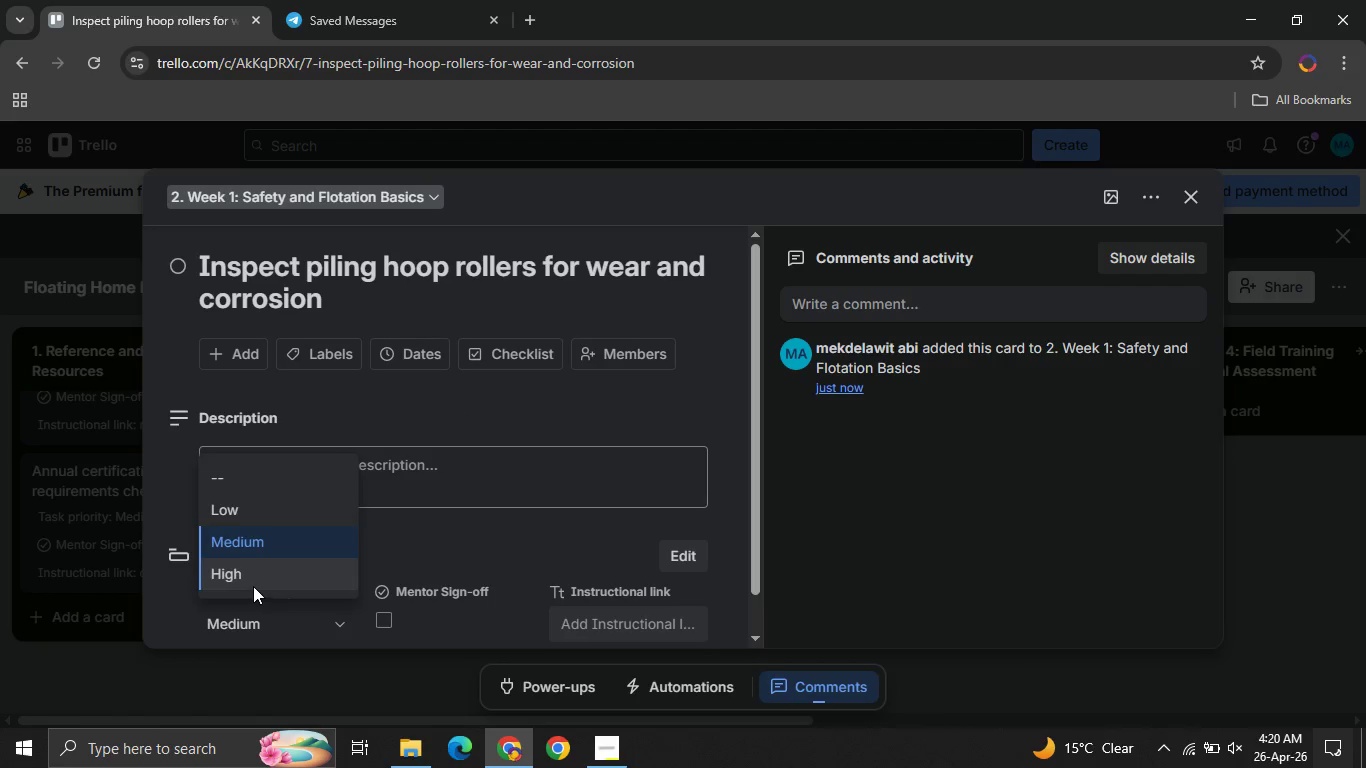 
left_click([253, 586])
 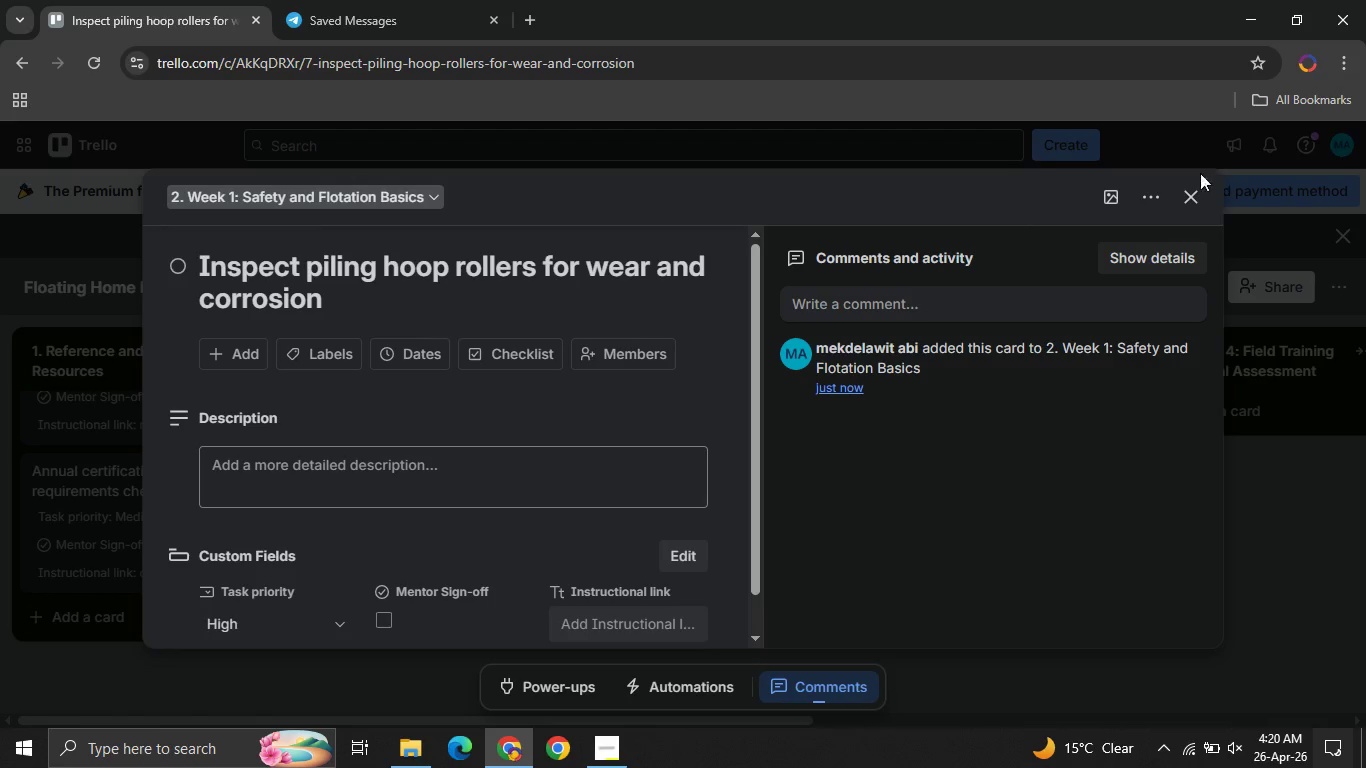 
left_click([1197, 194])
 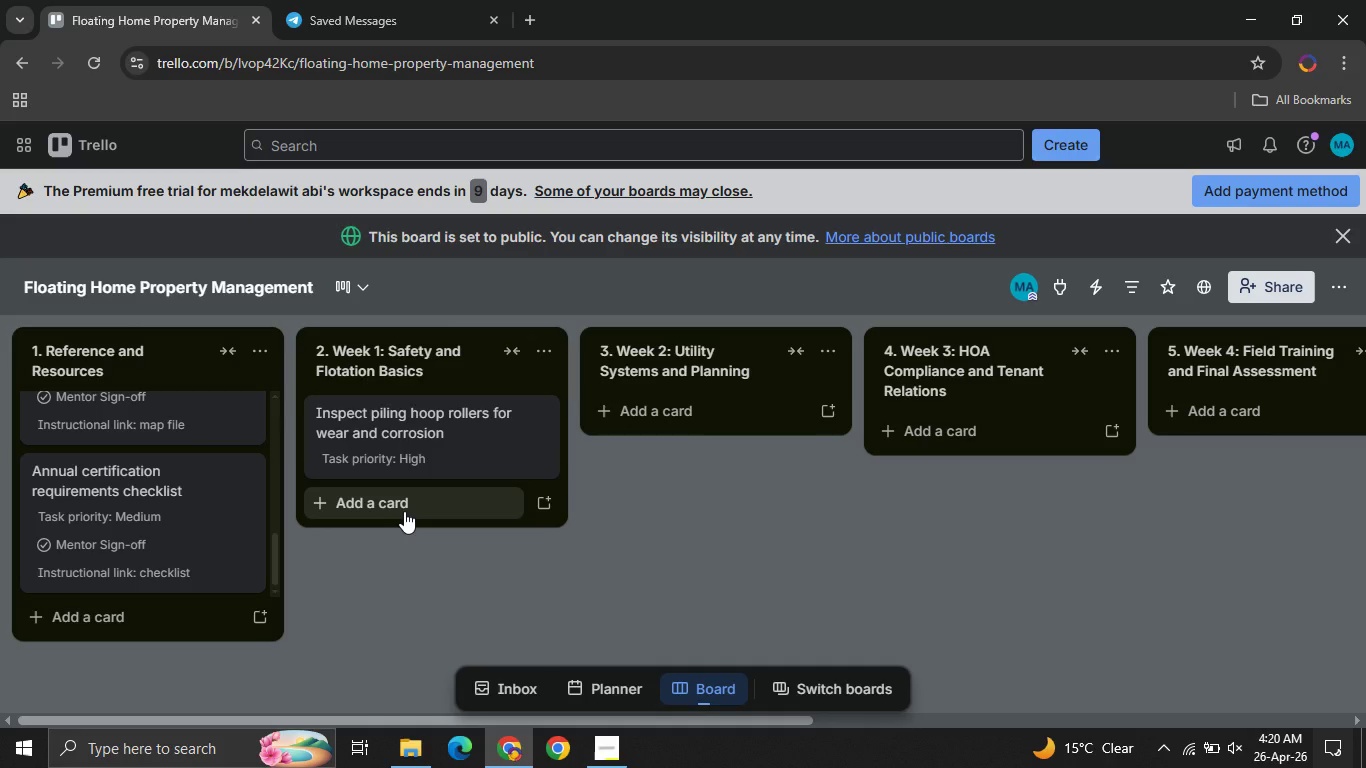 
left_click([404, 511])
 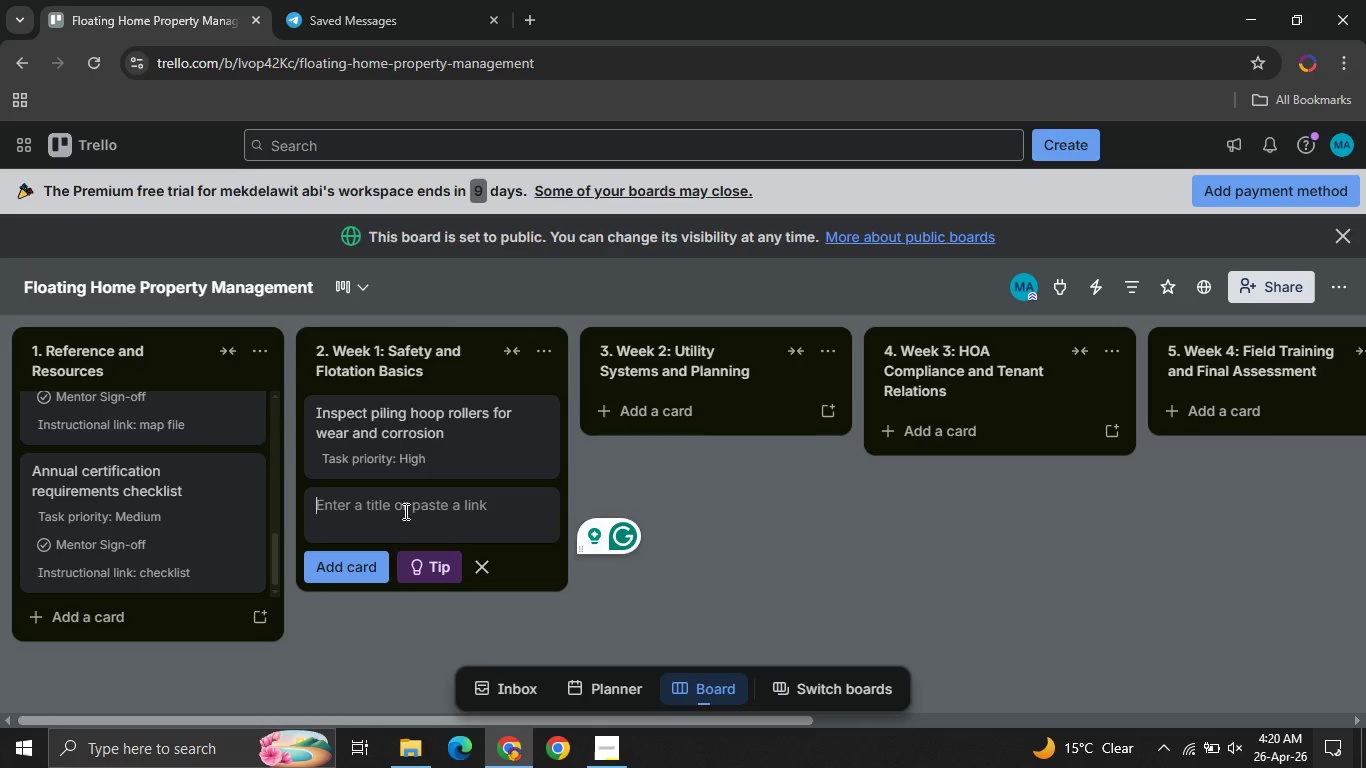 
wait(15.08)
 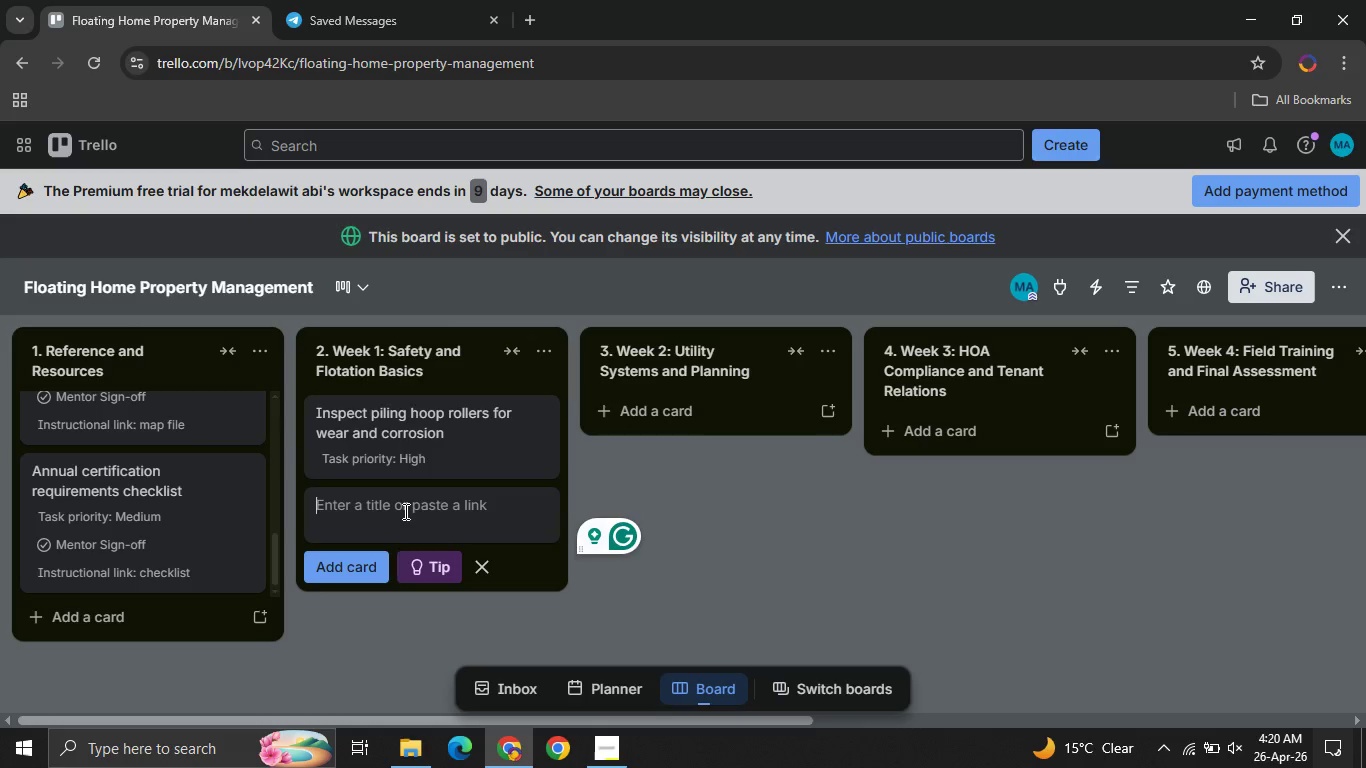 
type(Check floatation buoyancy markers on slip A-3)
 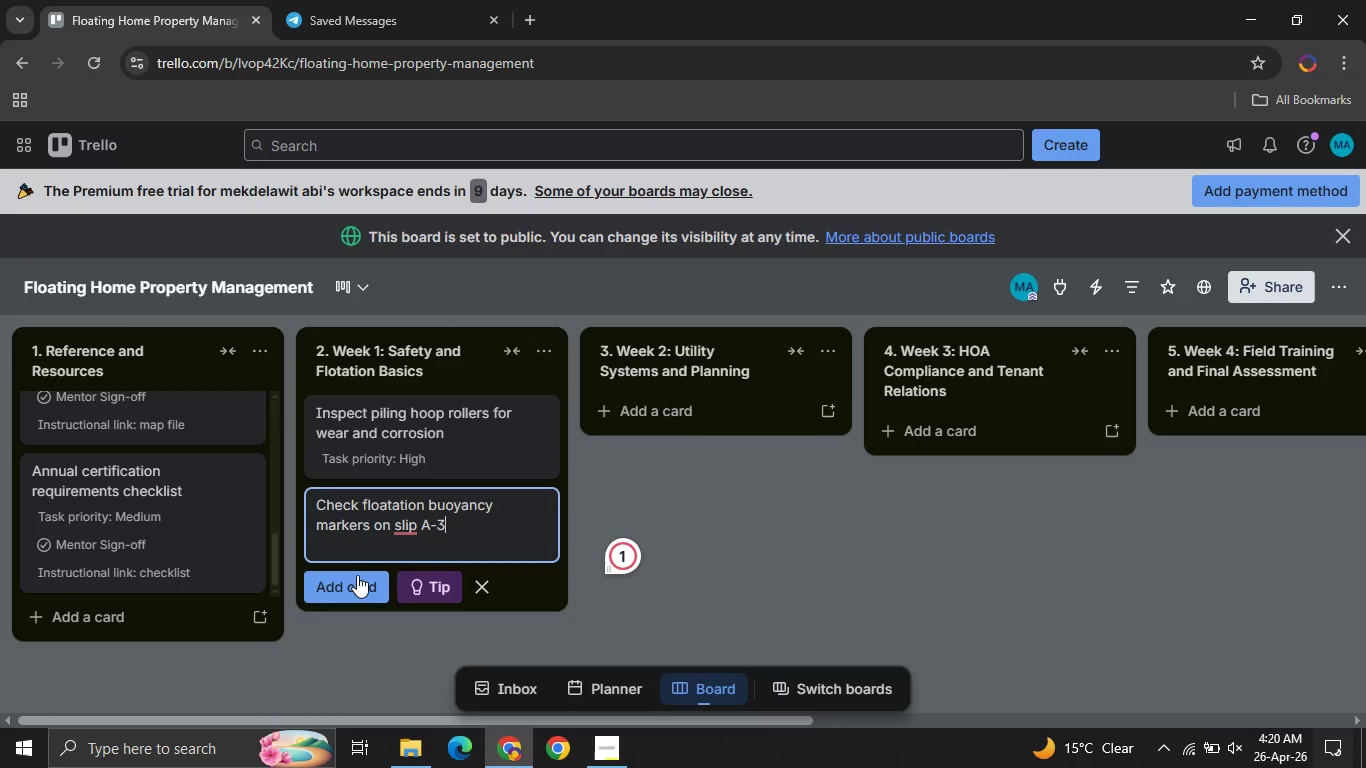 
left_click([355, 582])
 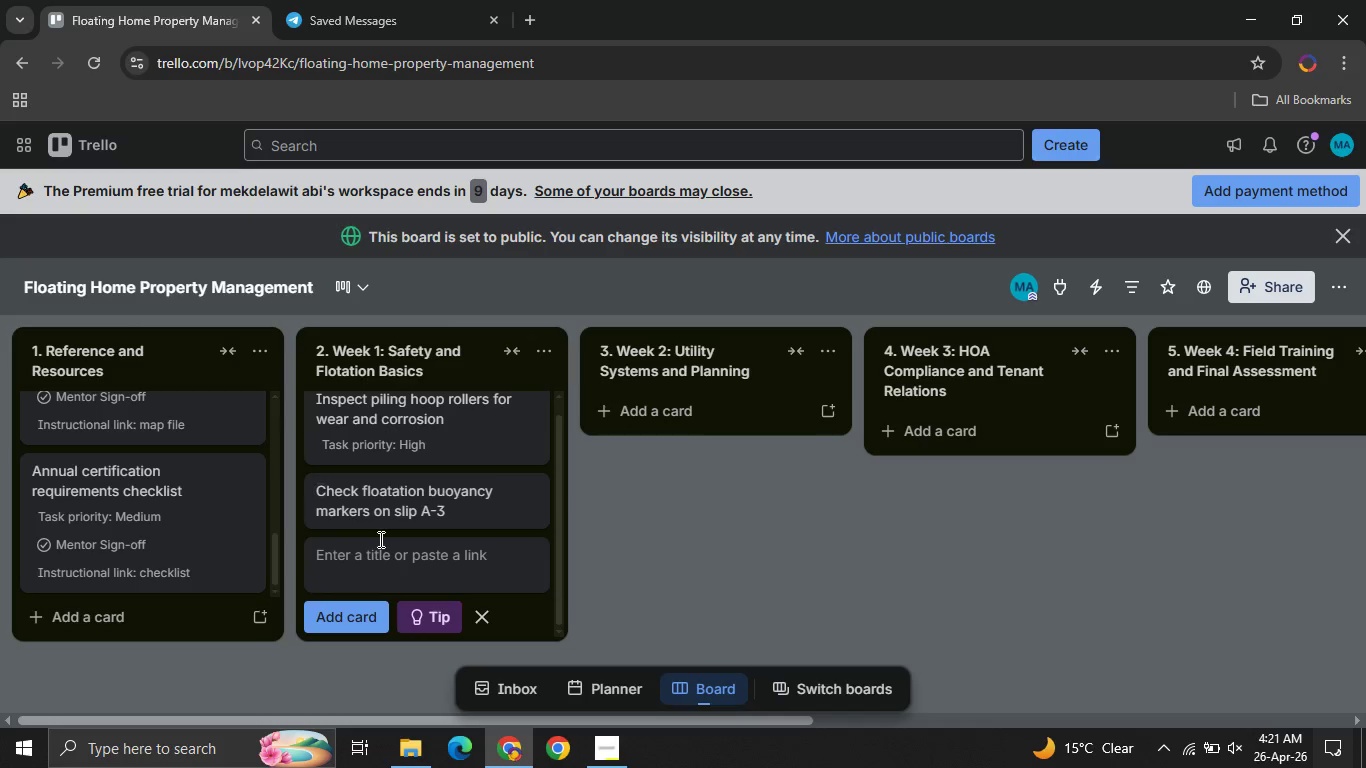 
left_click([379, 539])
 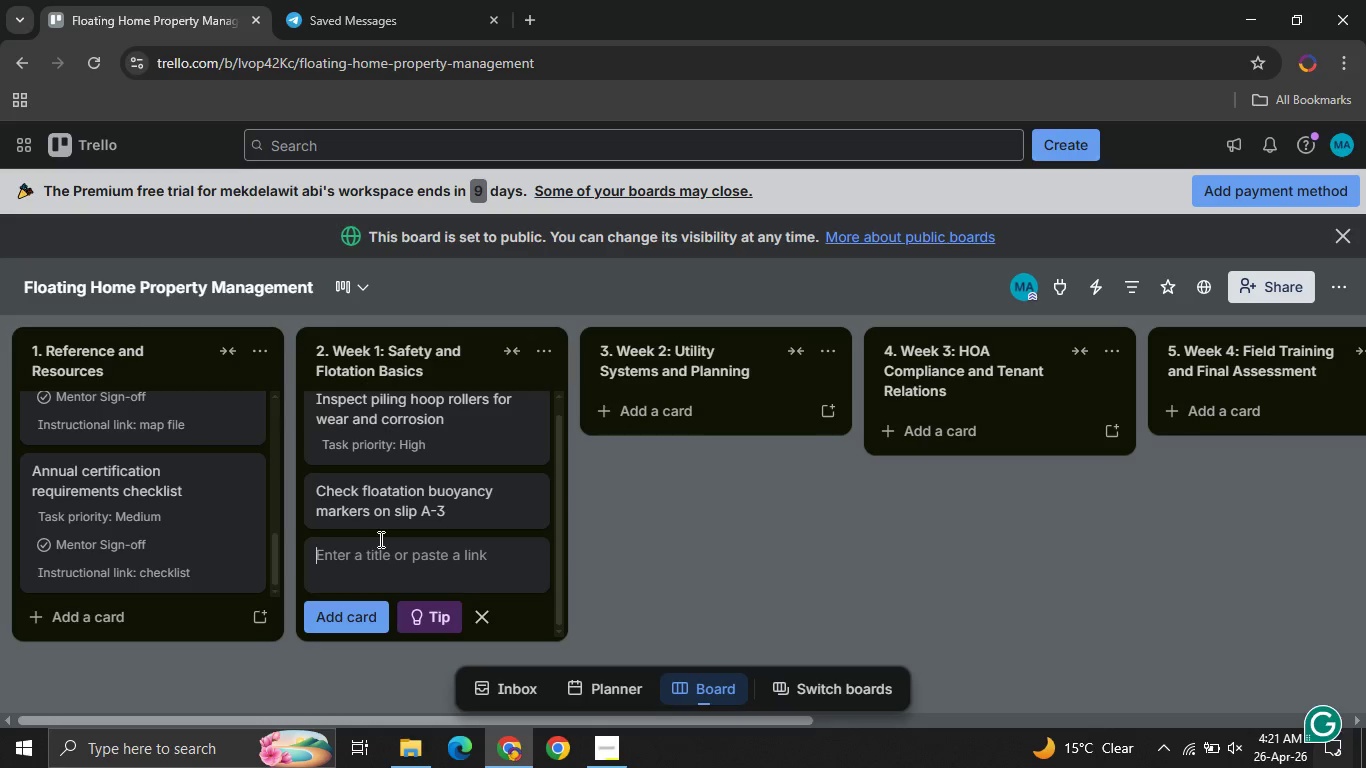 
type(Revie emergency evav)
key(Backspace)
type(cuation route for Doc X)
 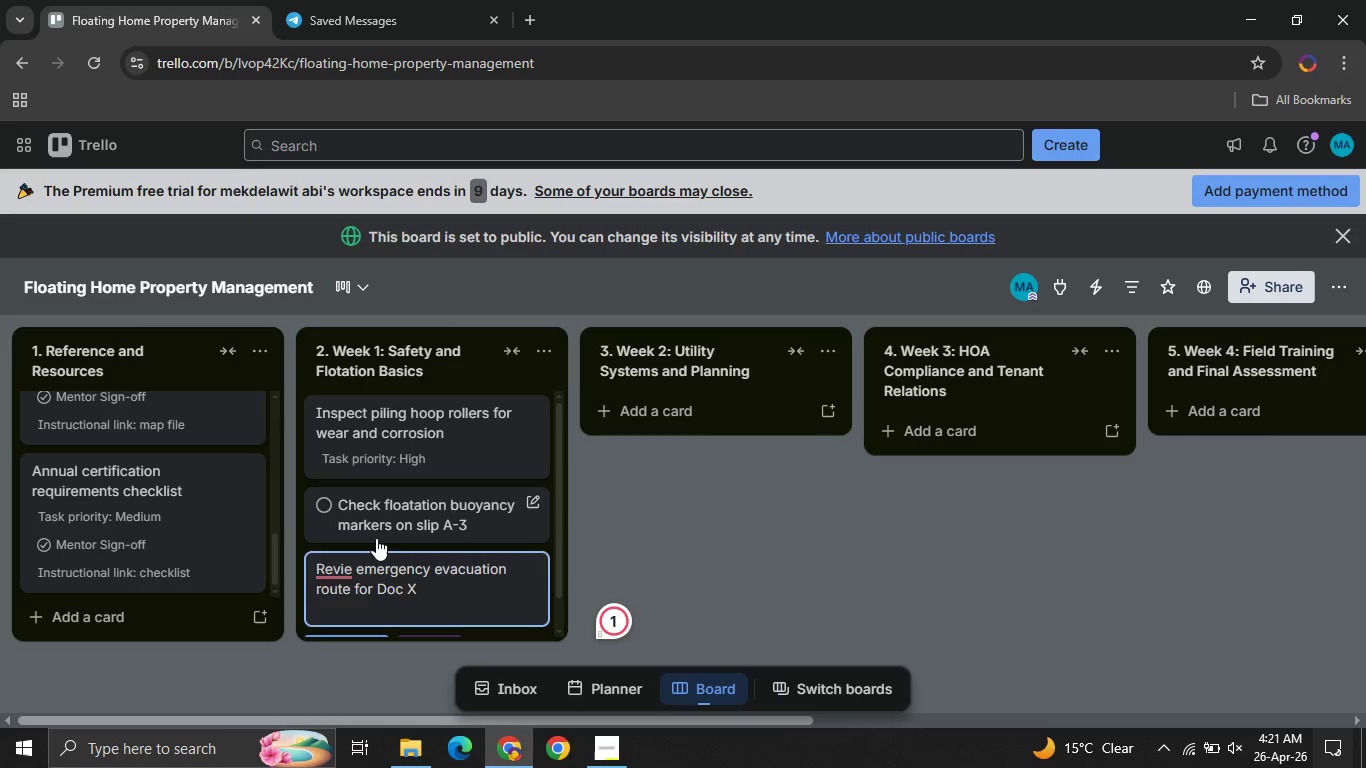 
key(ArrowLeft)
 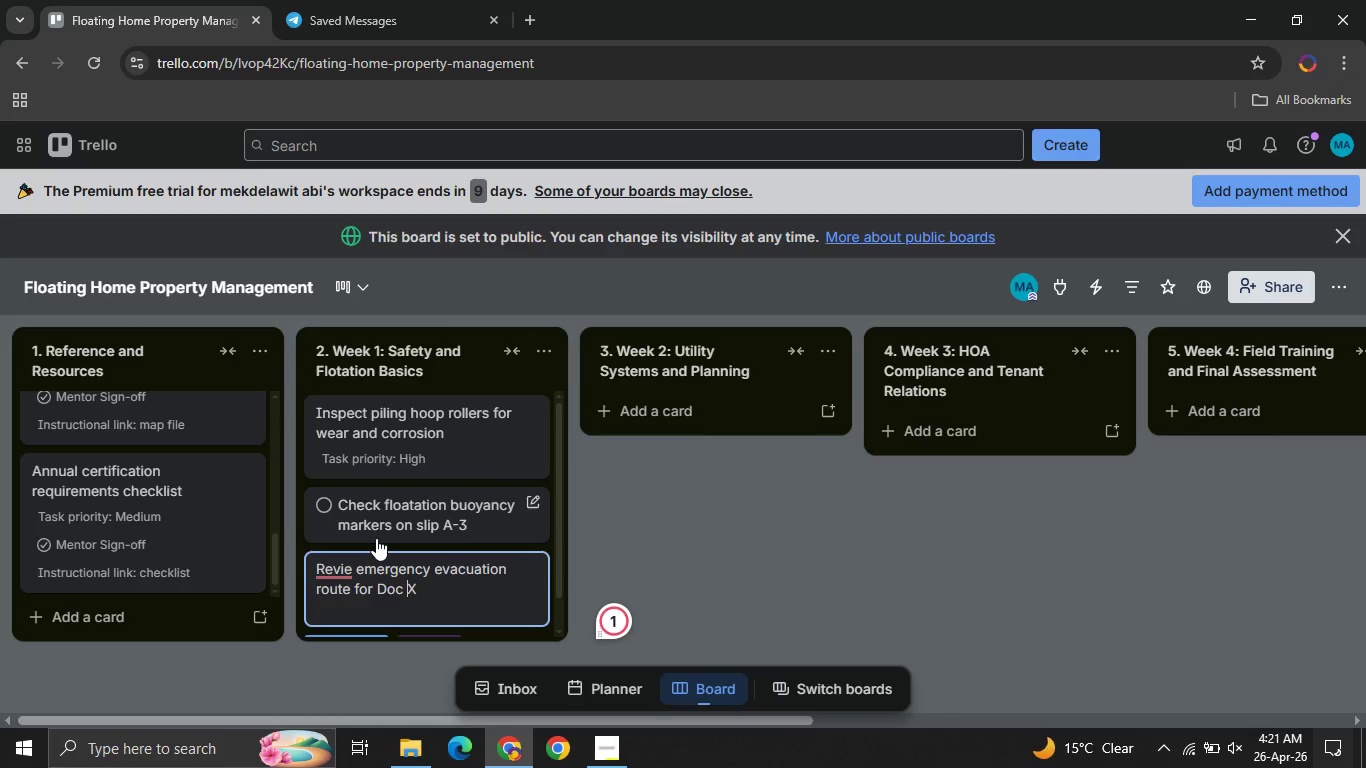 
key(ArrowLeft)
 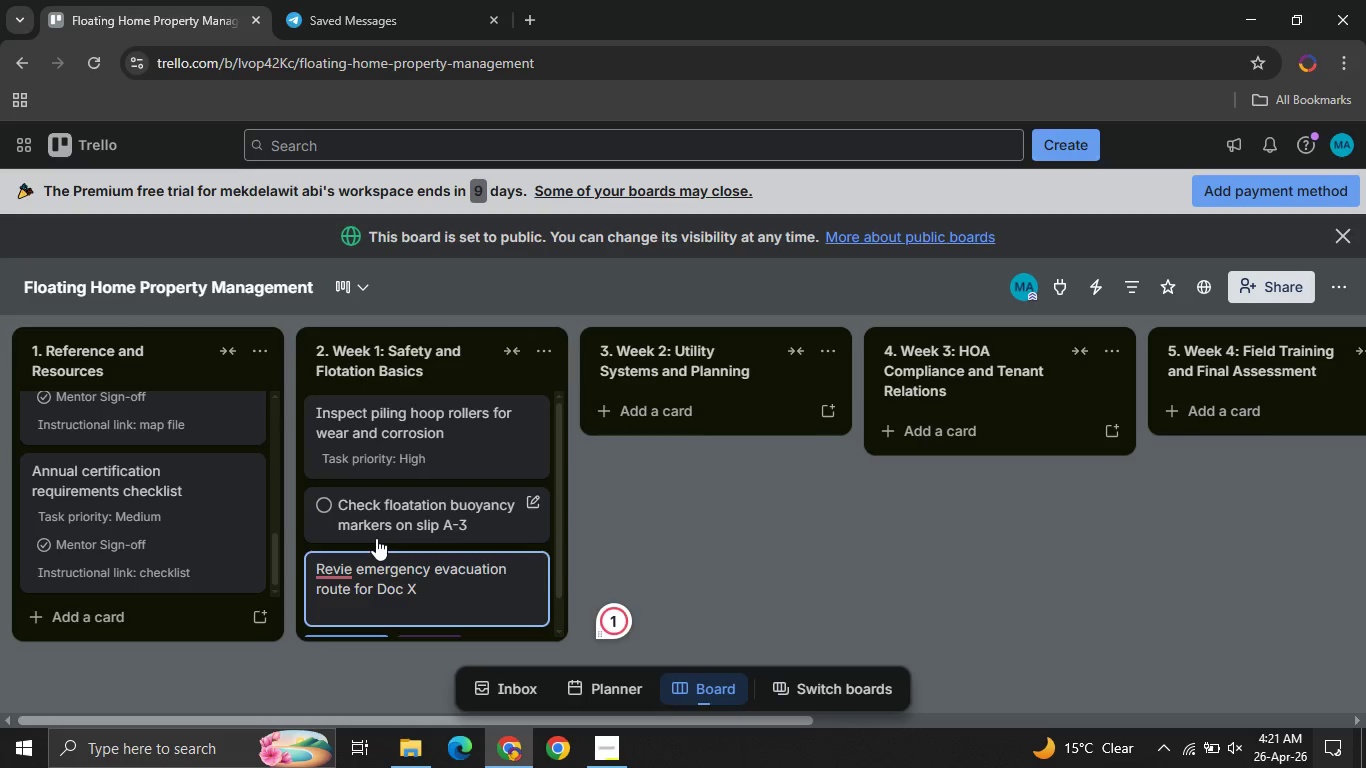 
key(K)
 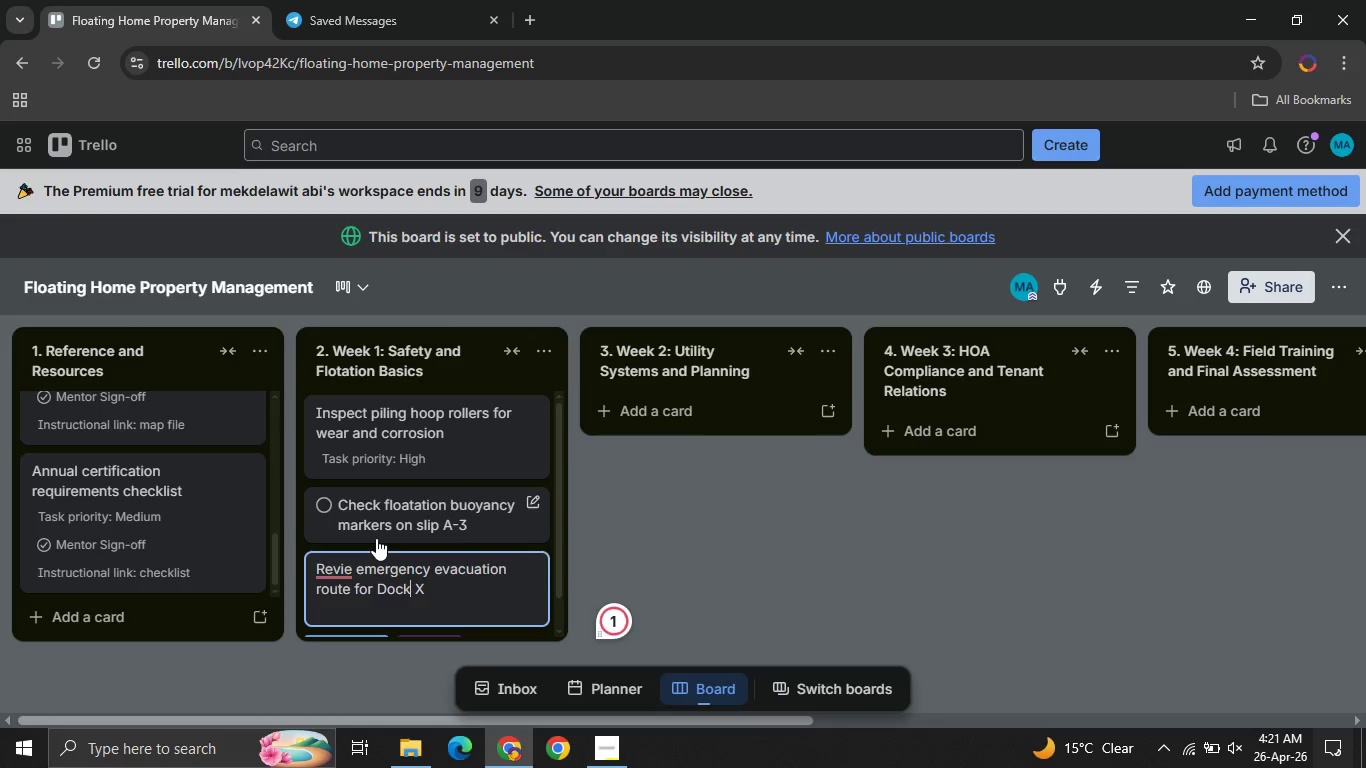 
key(ArrowRight)
 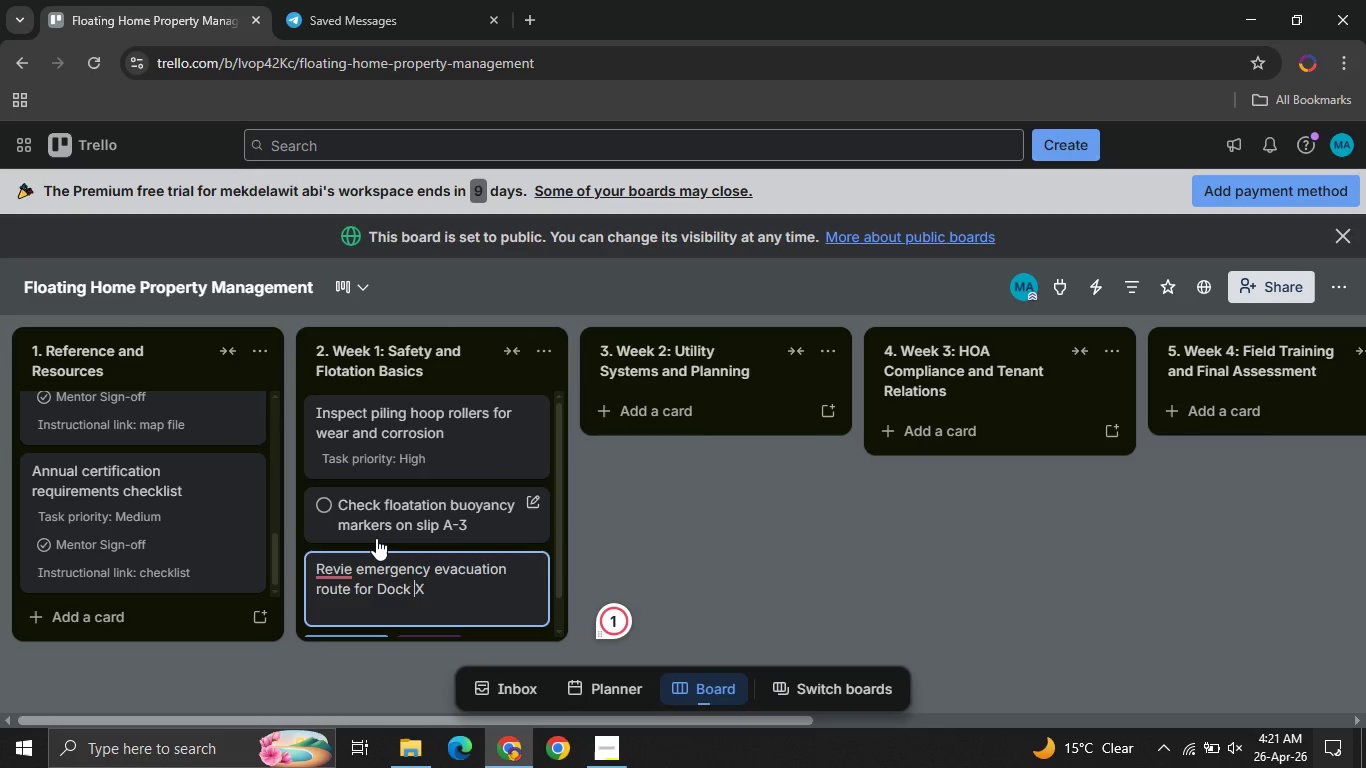 
key(ArrowRight)
 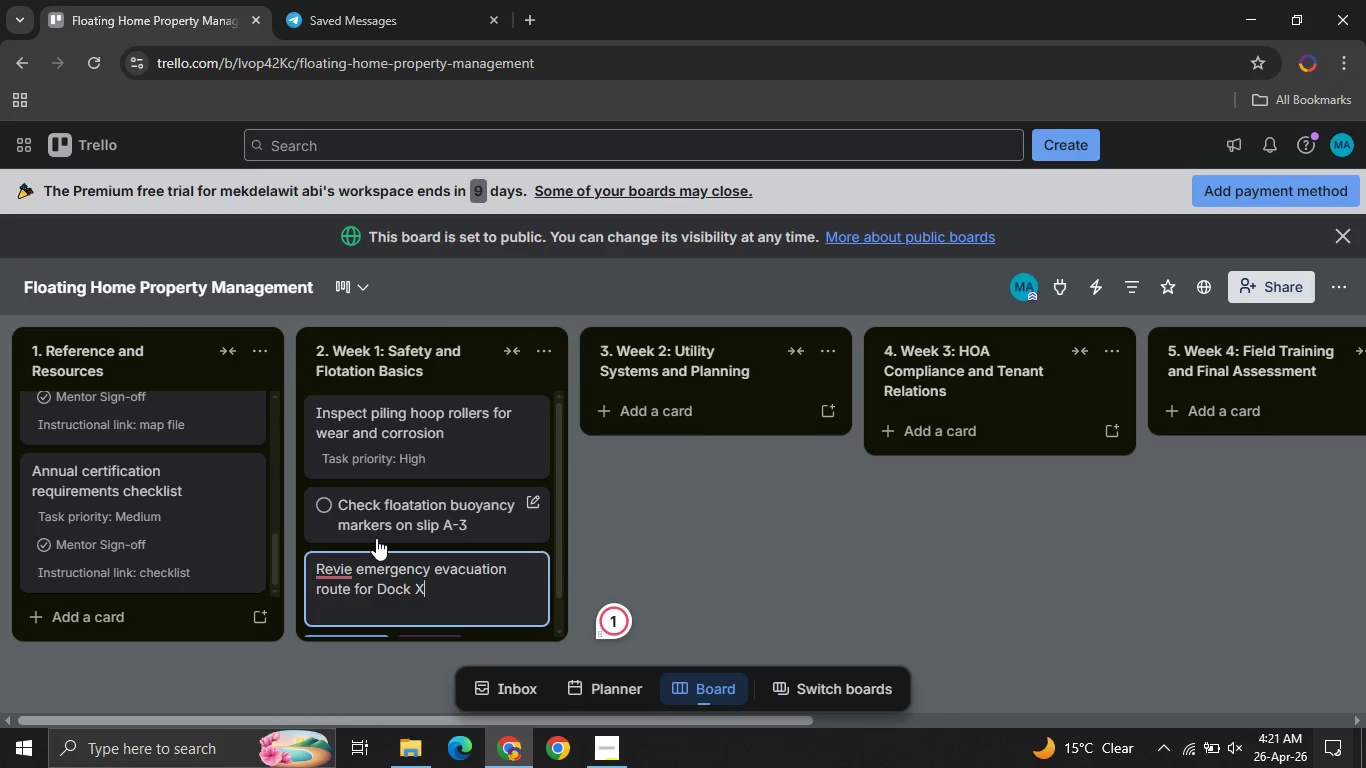 
key(Backspace)
type(Zone 2)
 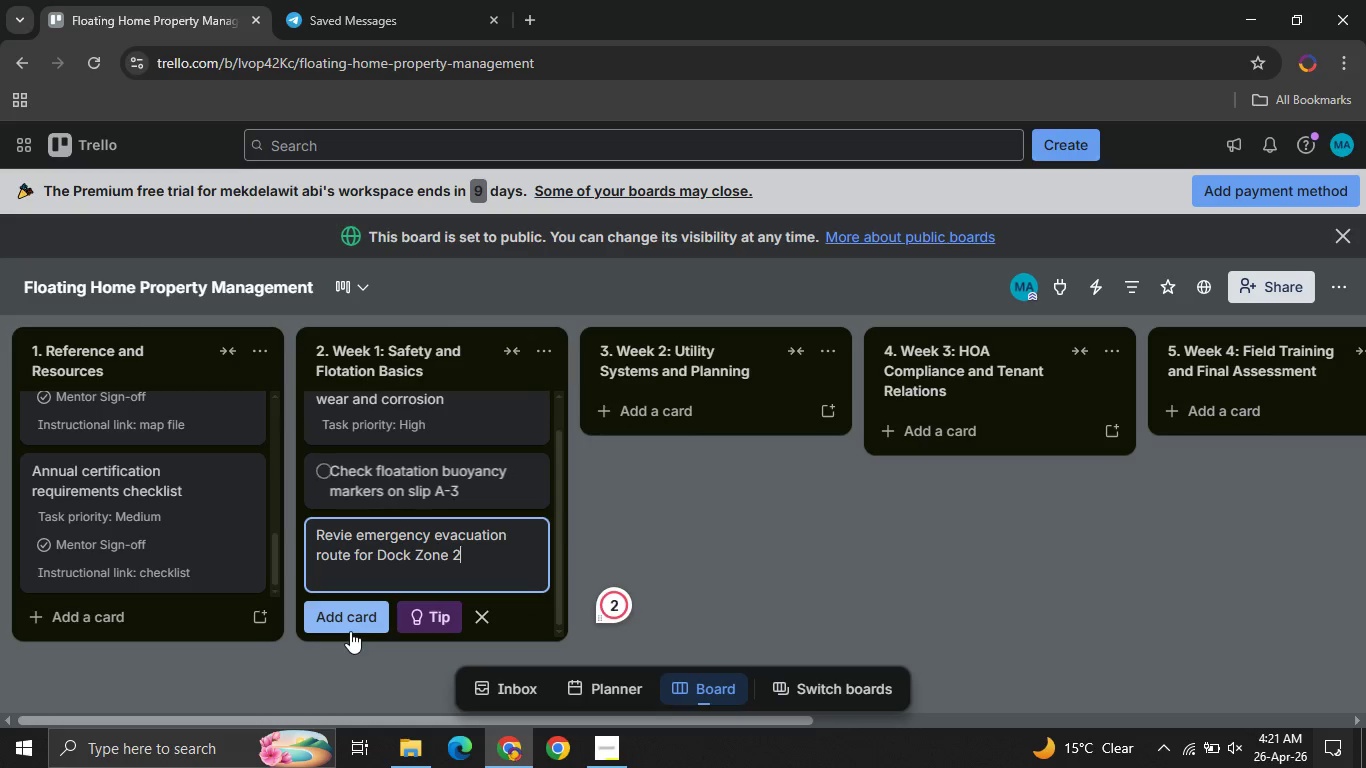 
left_click([347, 631])
 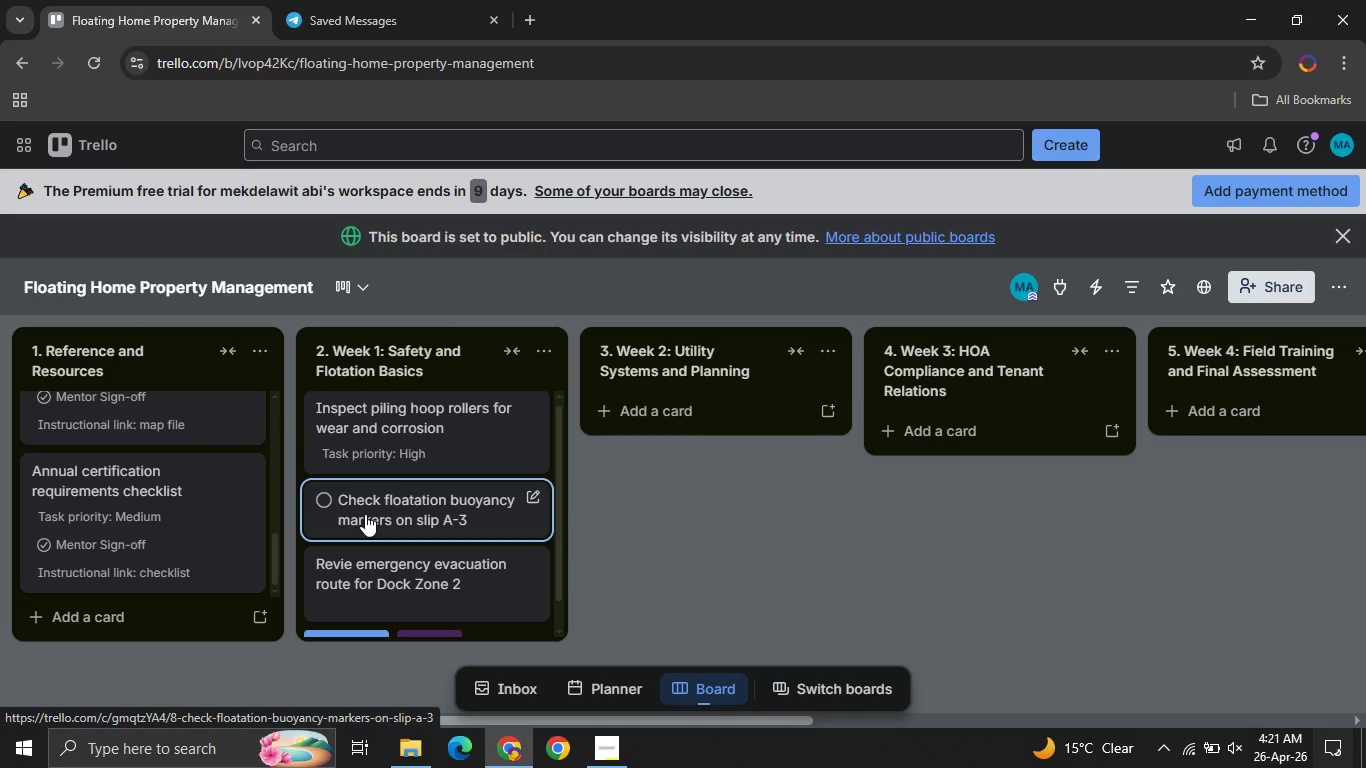 
wait(5.69)
 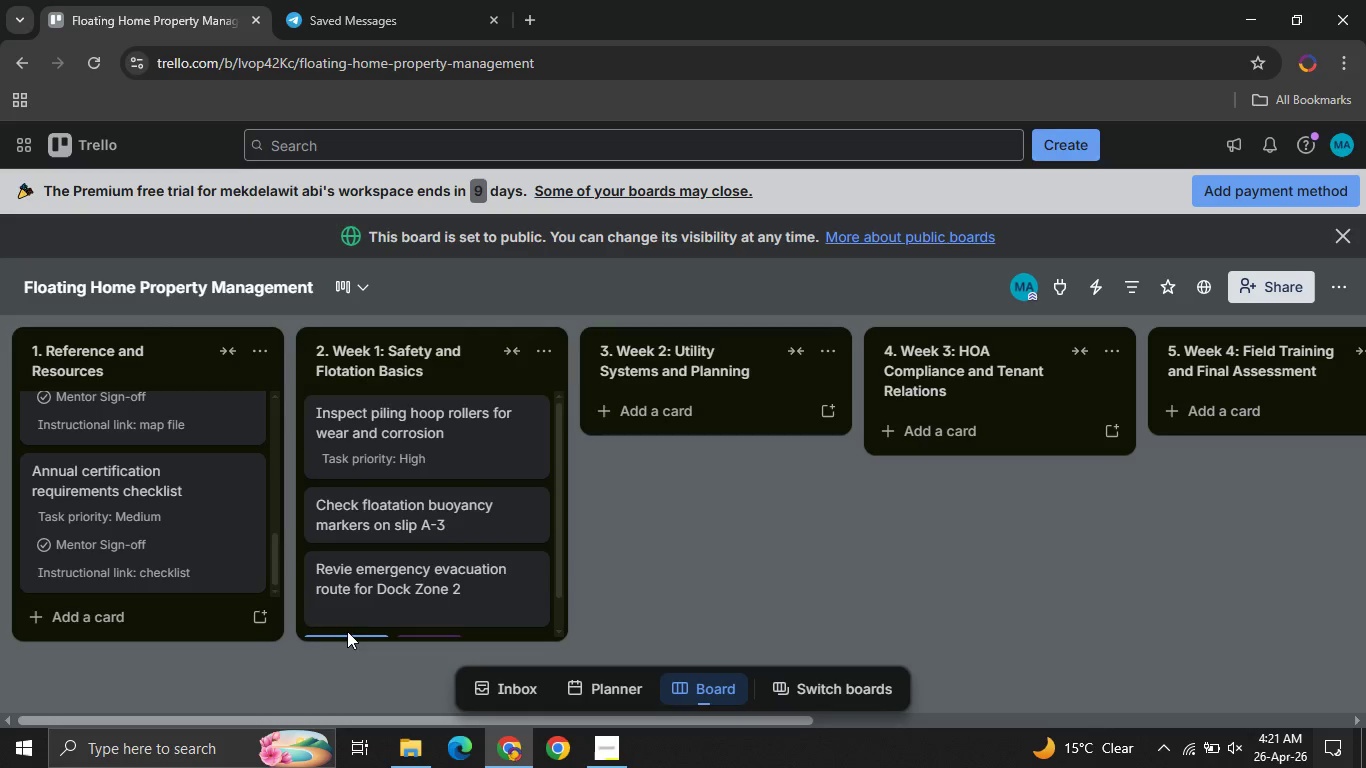 
left_click([365, 514])
 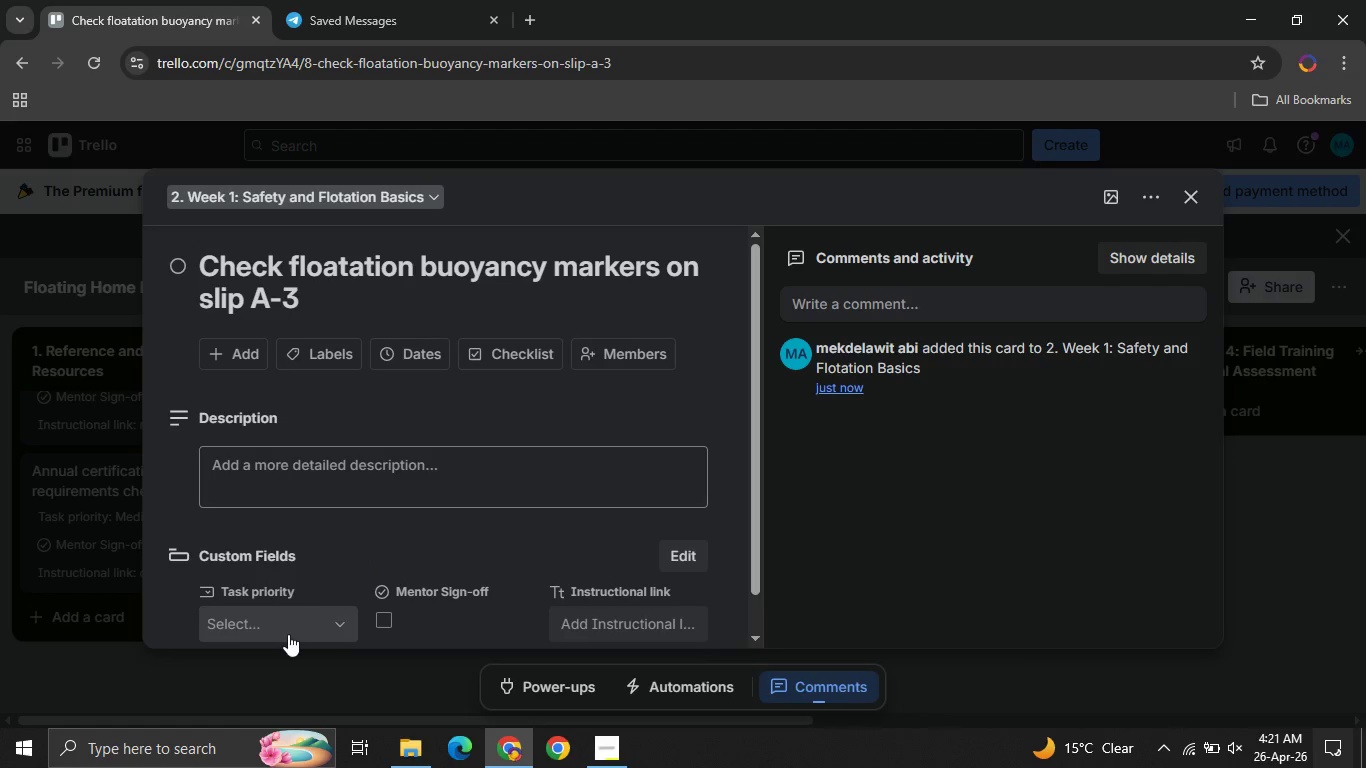 
left_click([288, 634])
 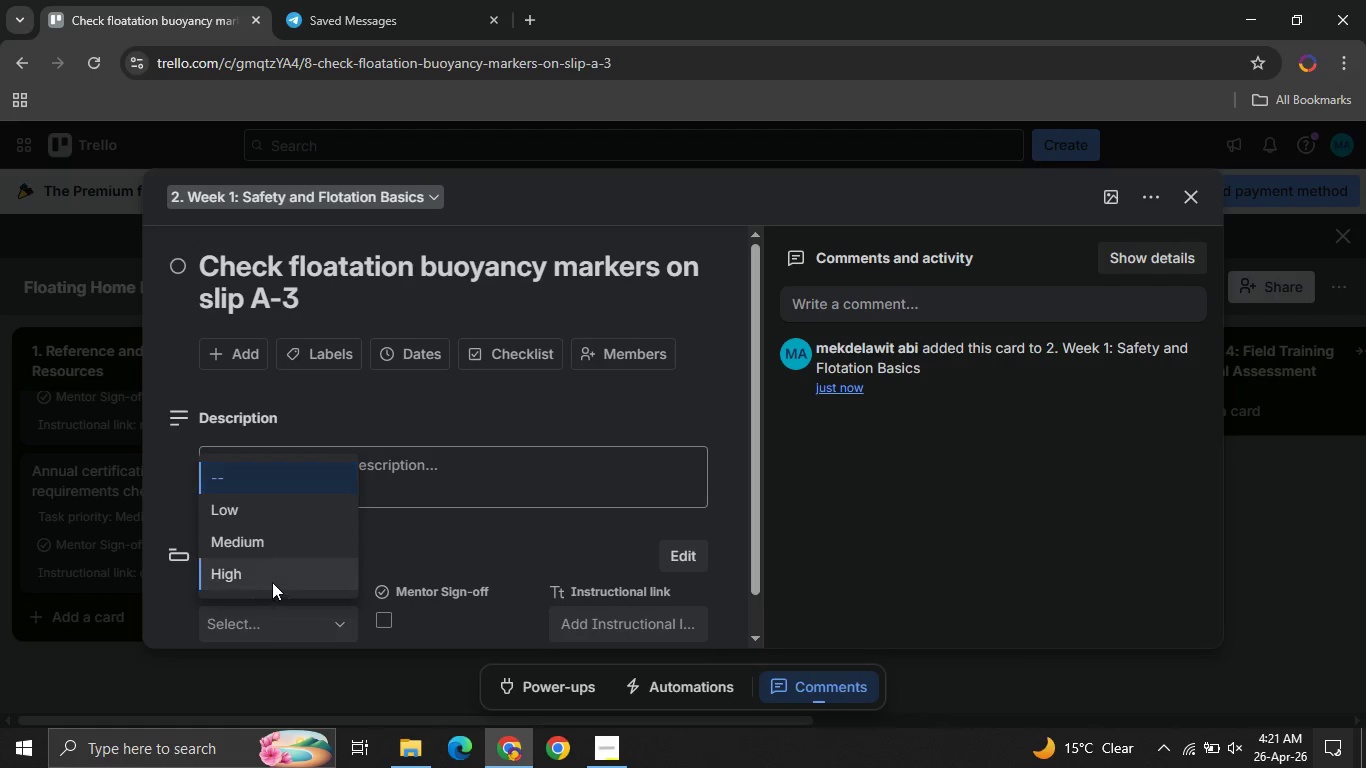 
left_click([272, 578])
 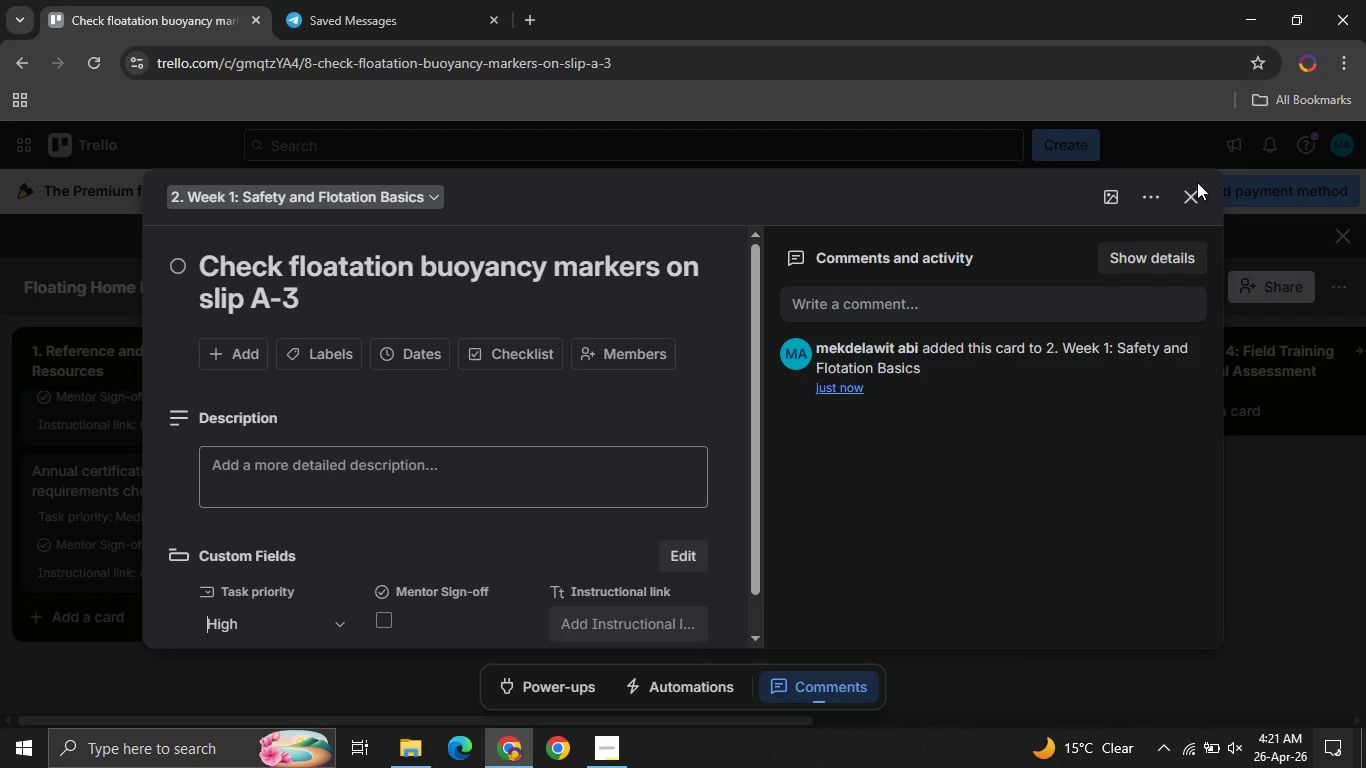 
left_click([1181, 187])
 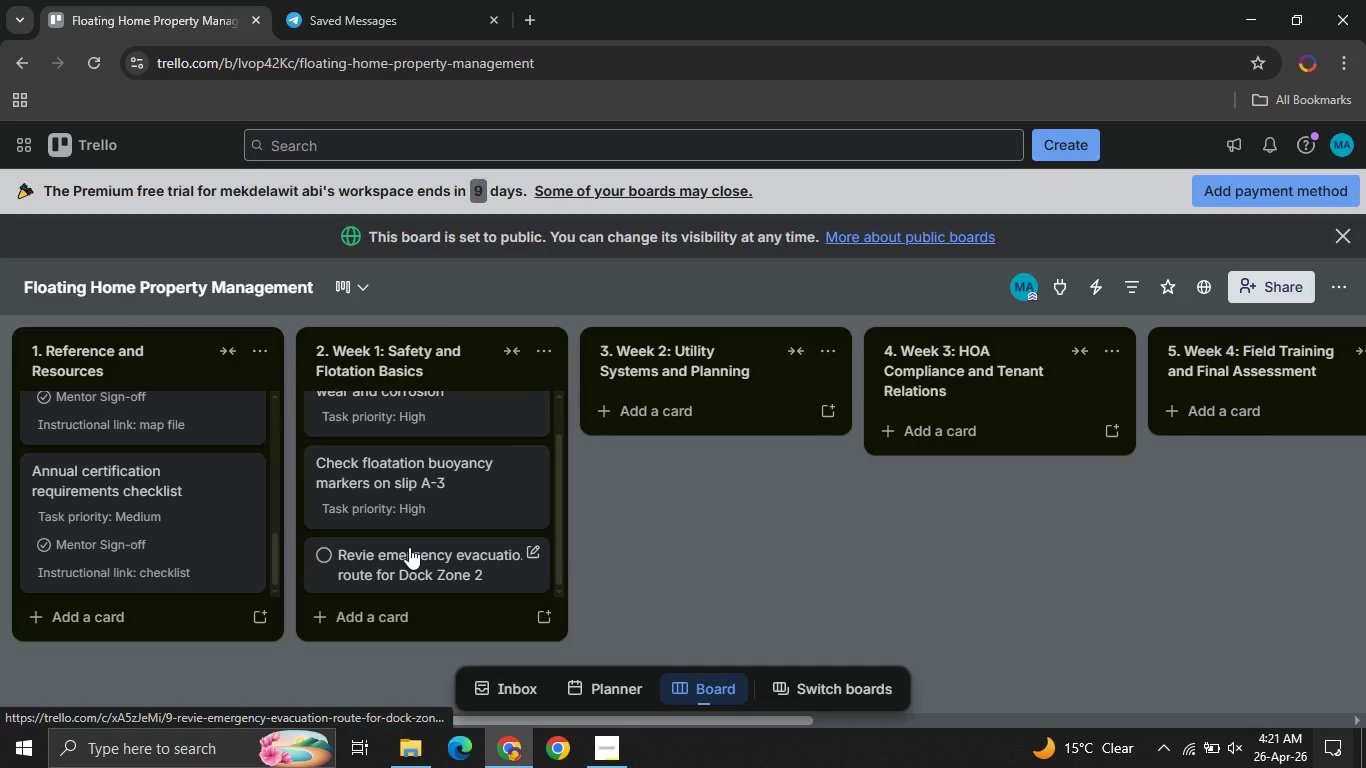 
wait(8.11)
 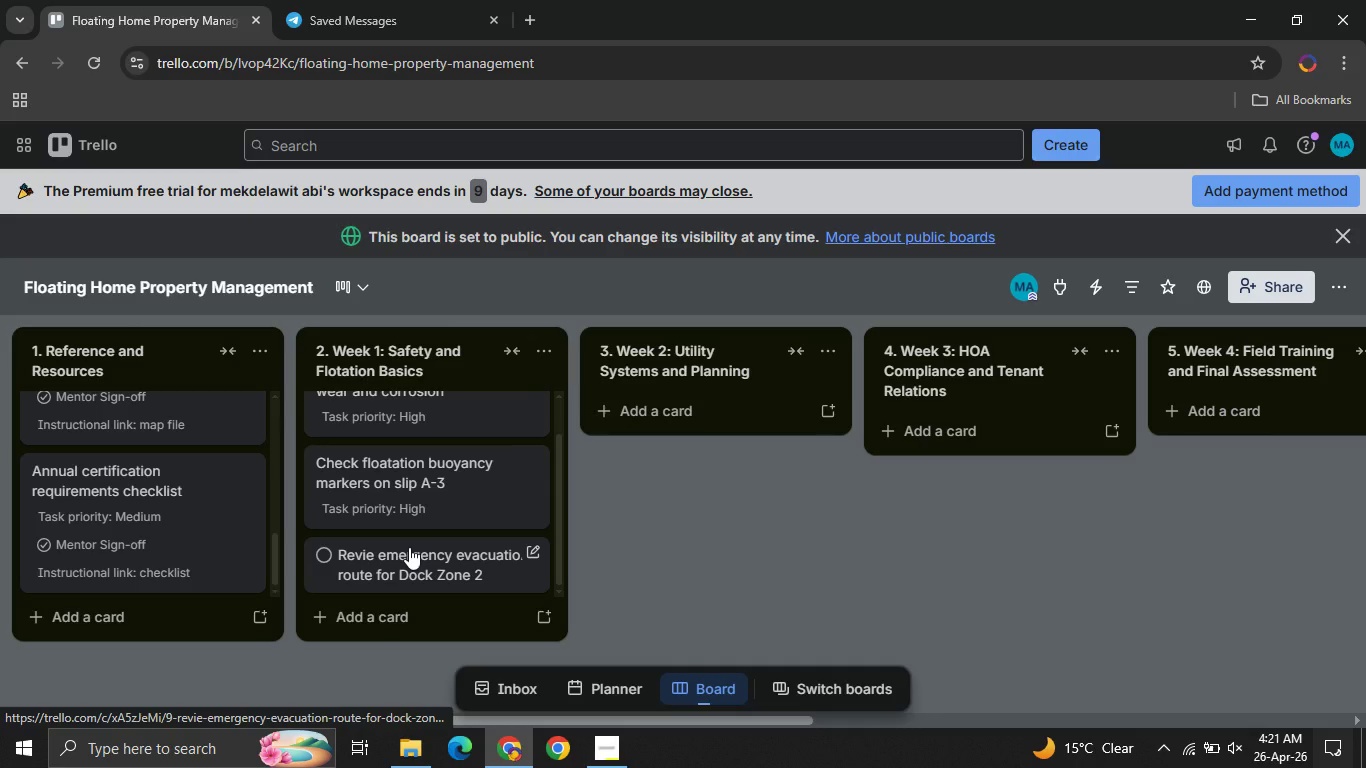 
left_click([409, 562])
 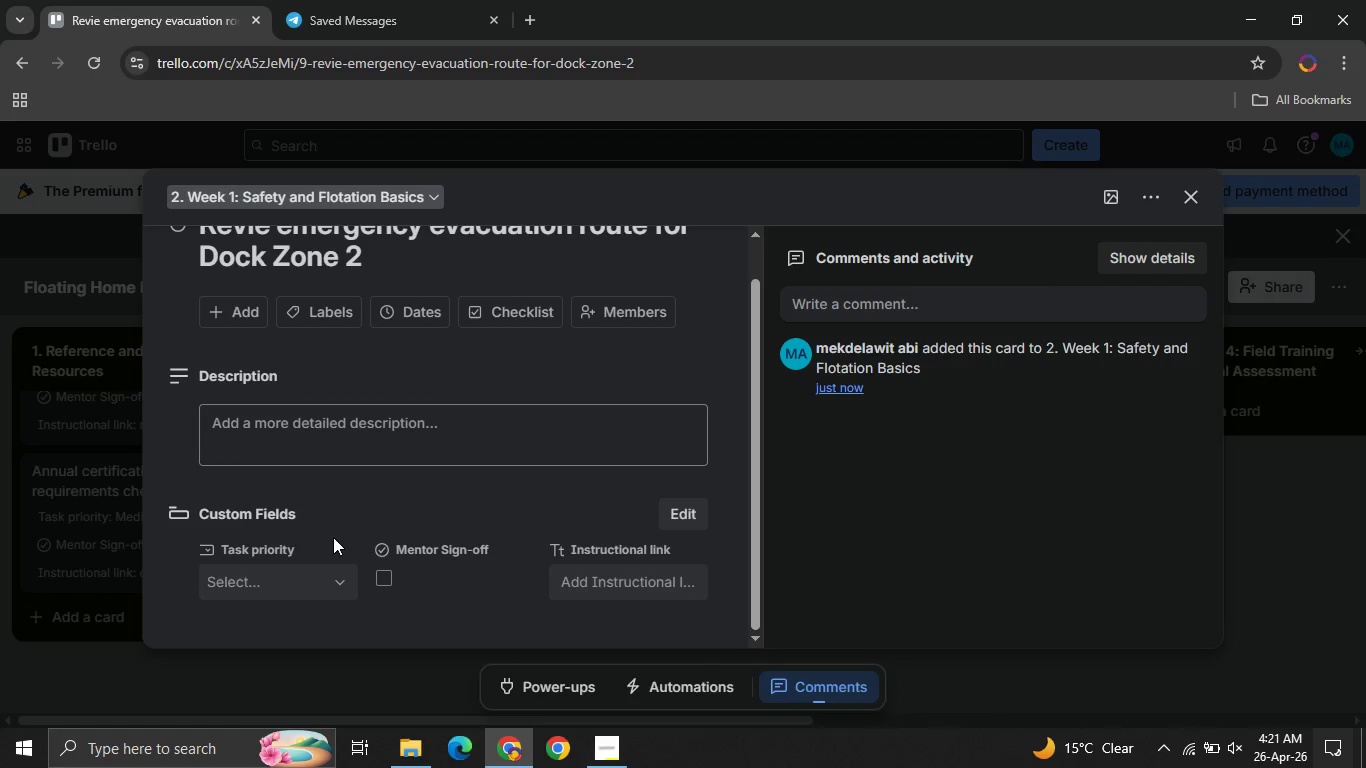 
left_click([285, 588])
 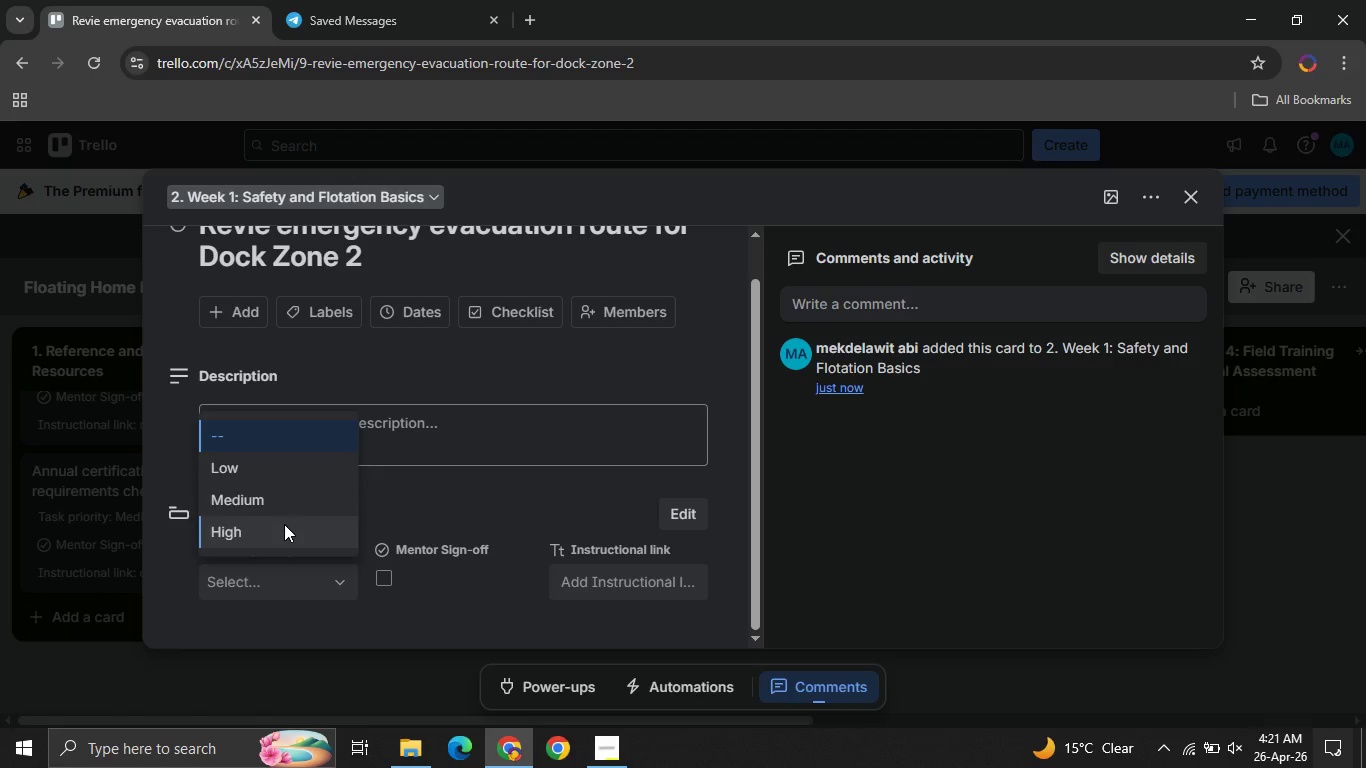 
left_click([284, 524])
 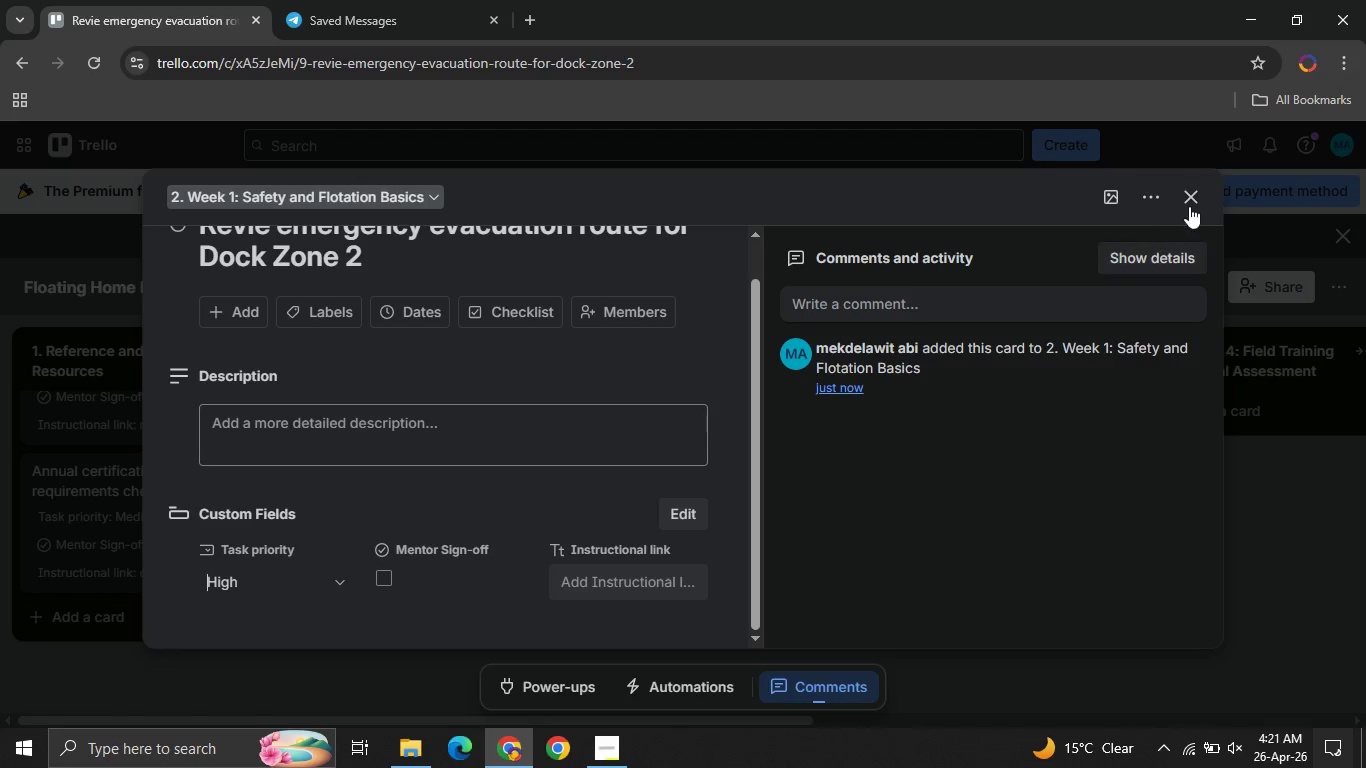 
left_click([1197, 201])
 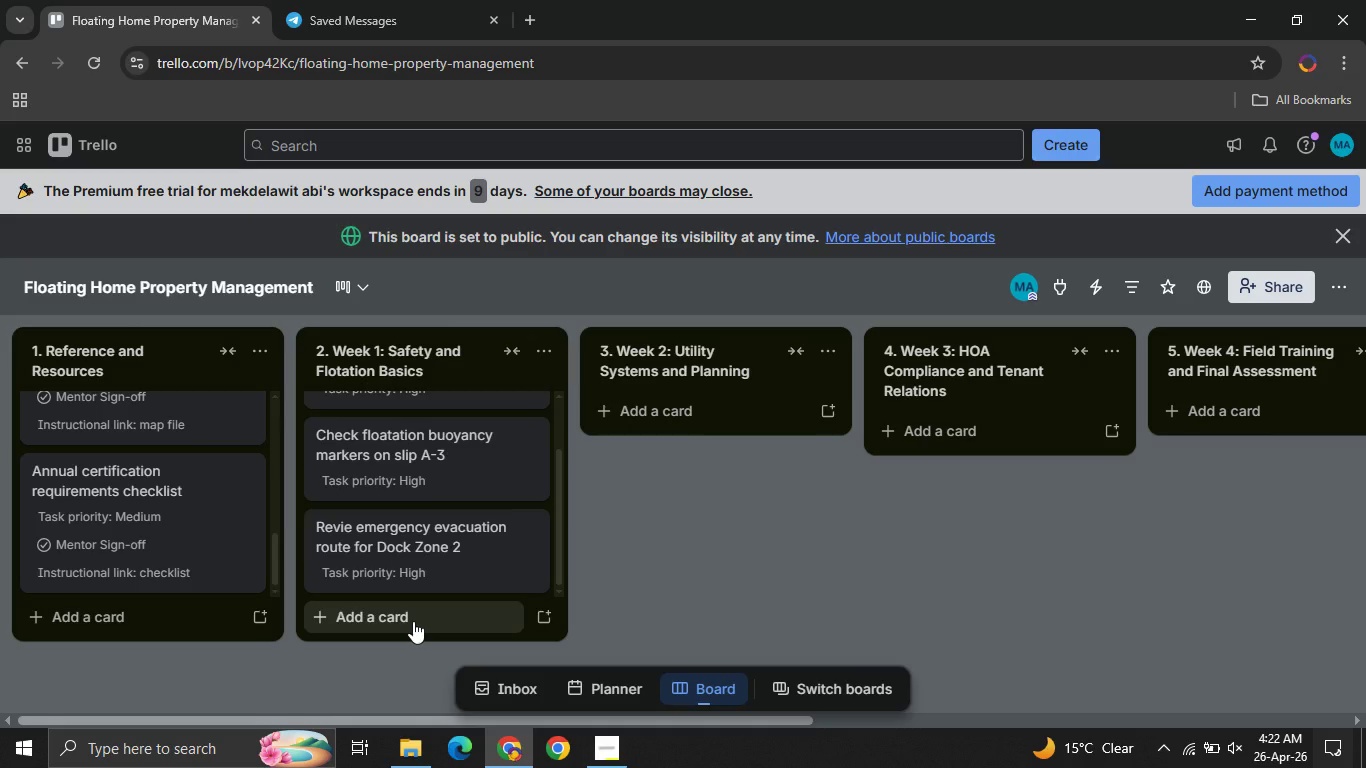 
wait(5.03)
 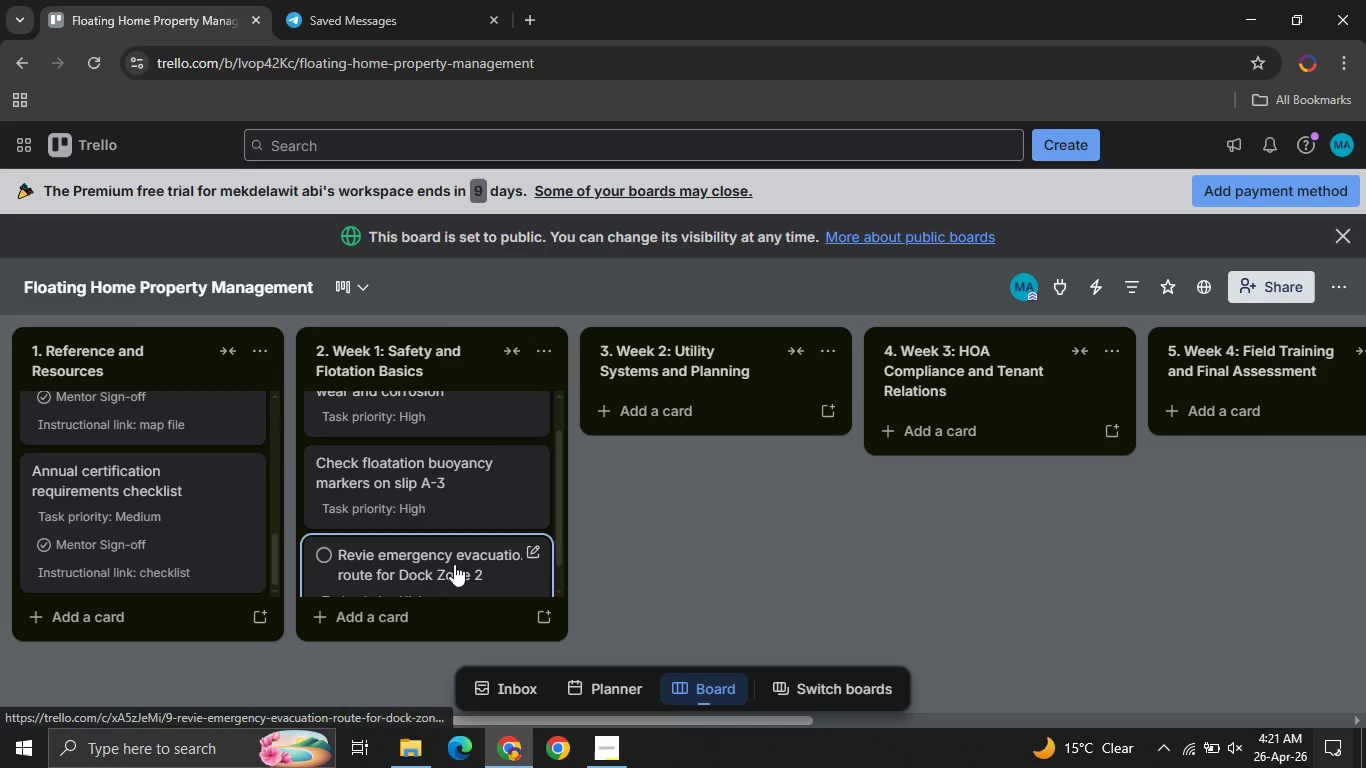 
left_click([413, 621])
 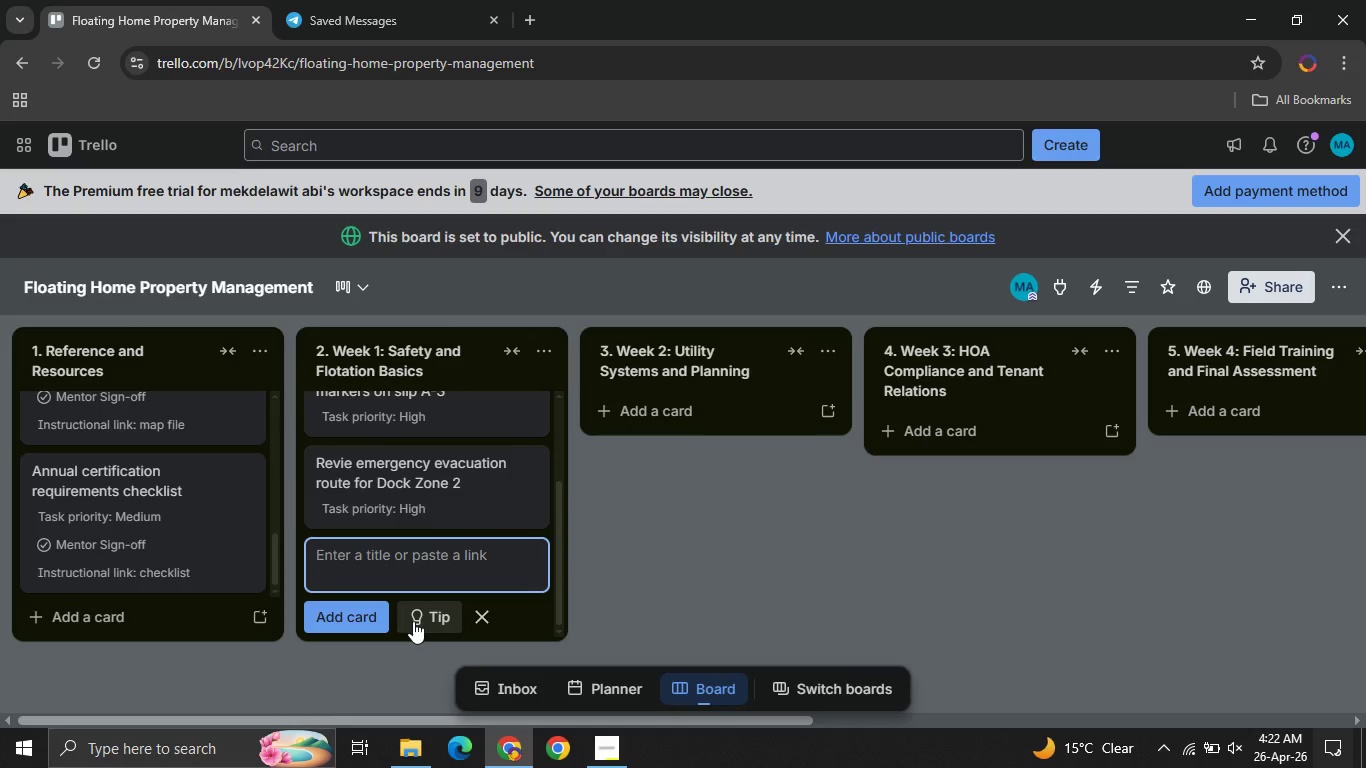 
type(Verify life ring placement across all walkways )
 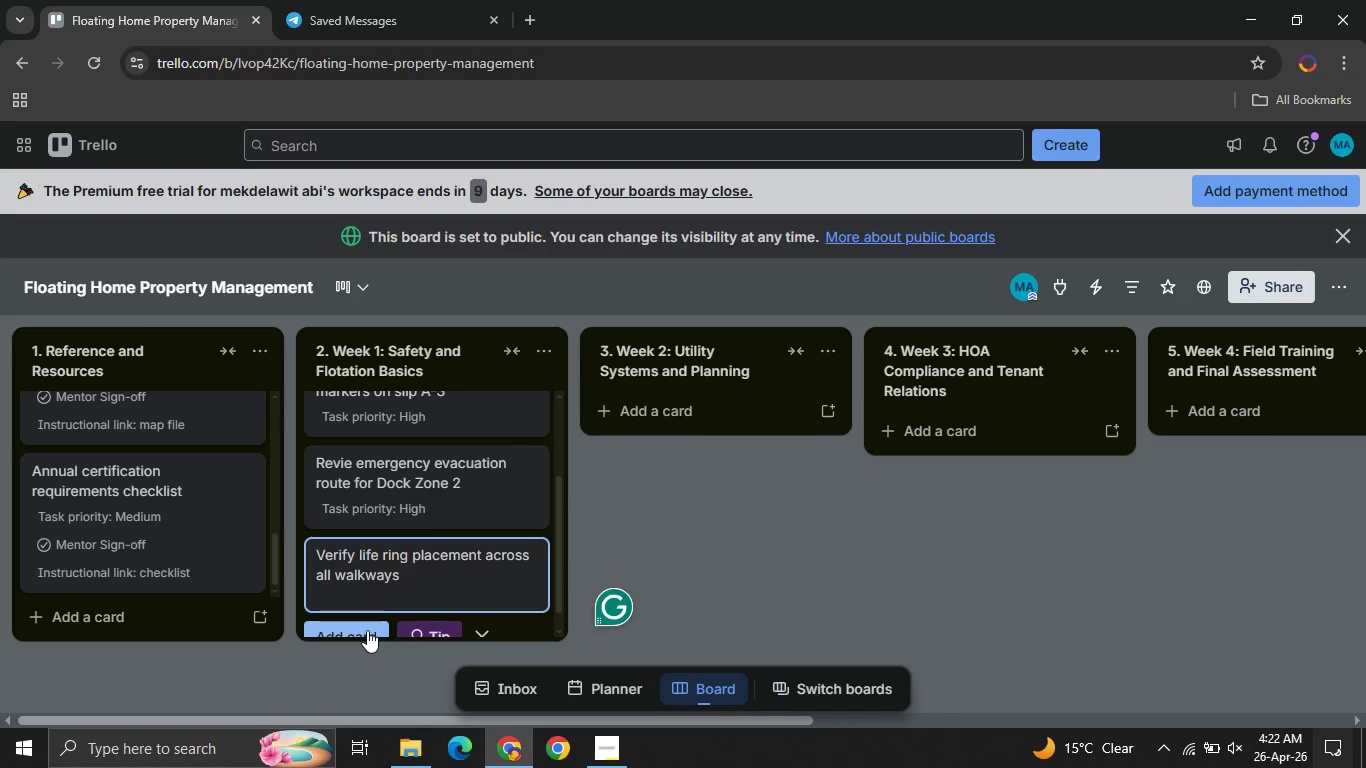 
left_click([367, 630])
 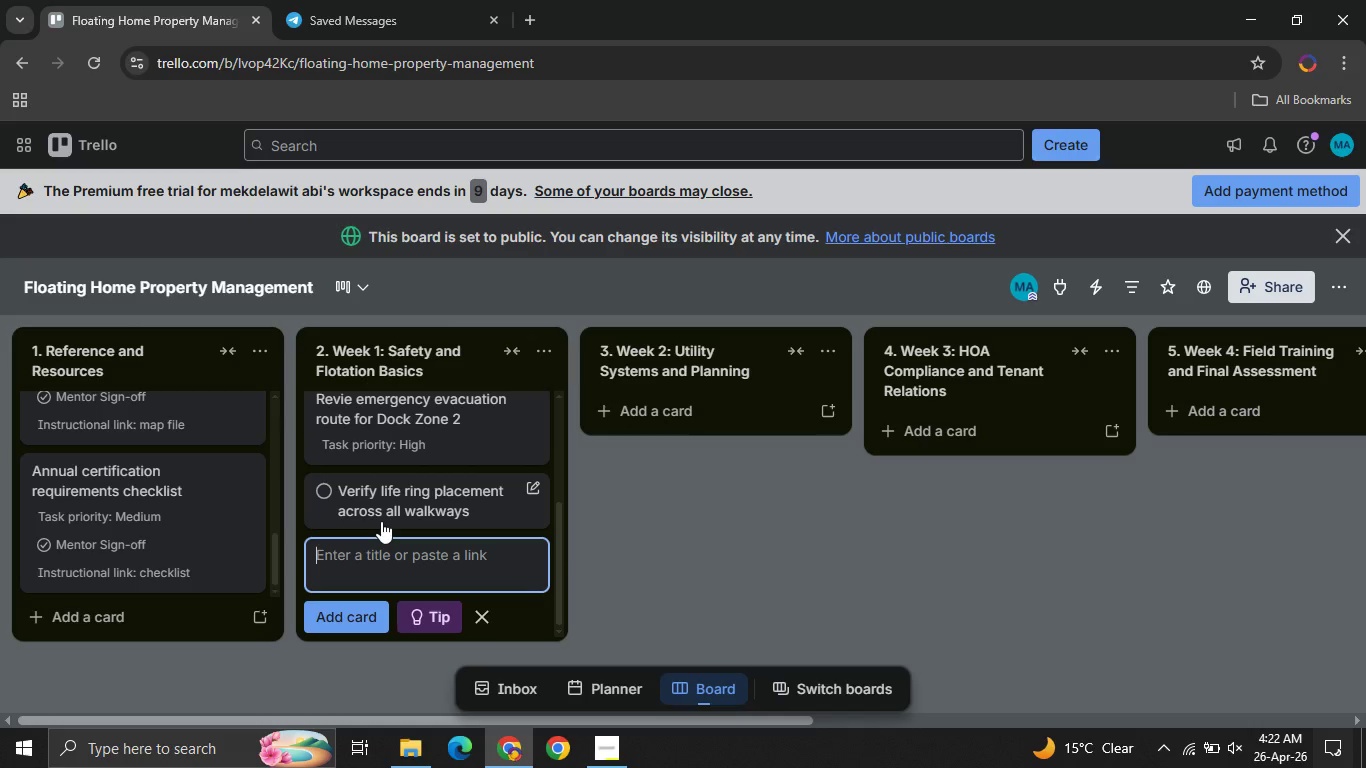 
left_click([381, 521])
 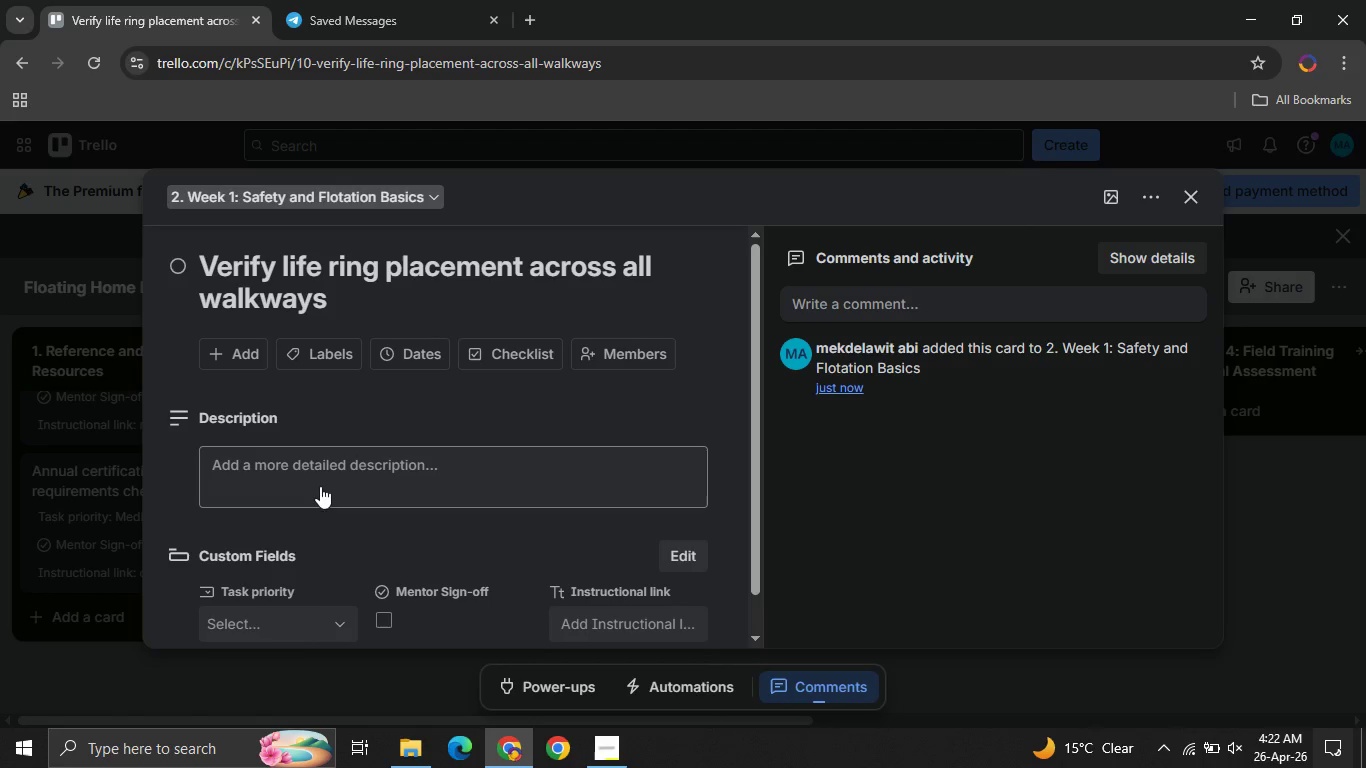 
left_click([294, 626])
 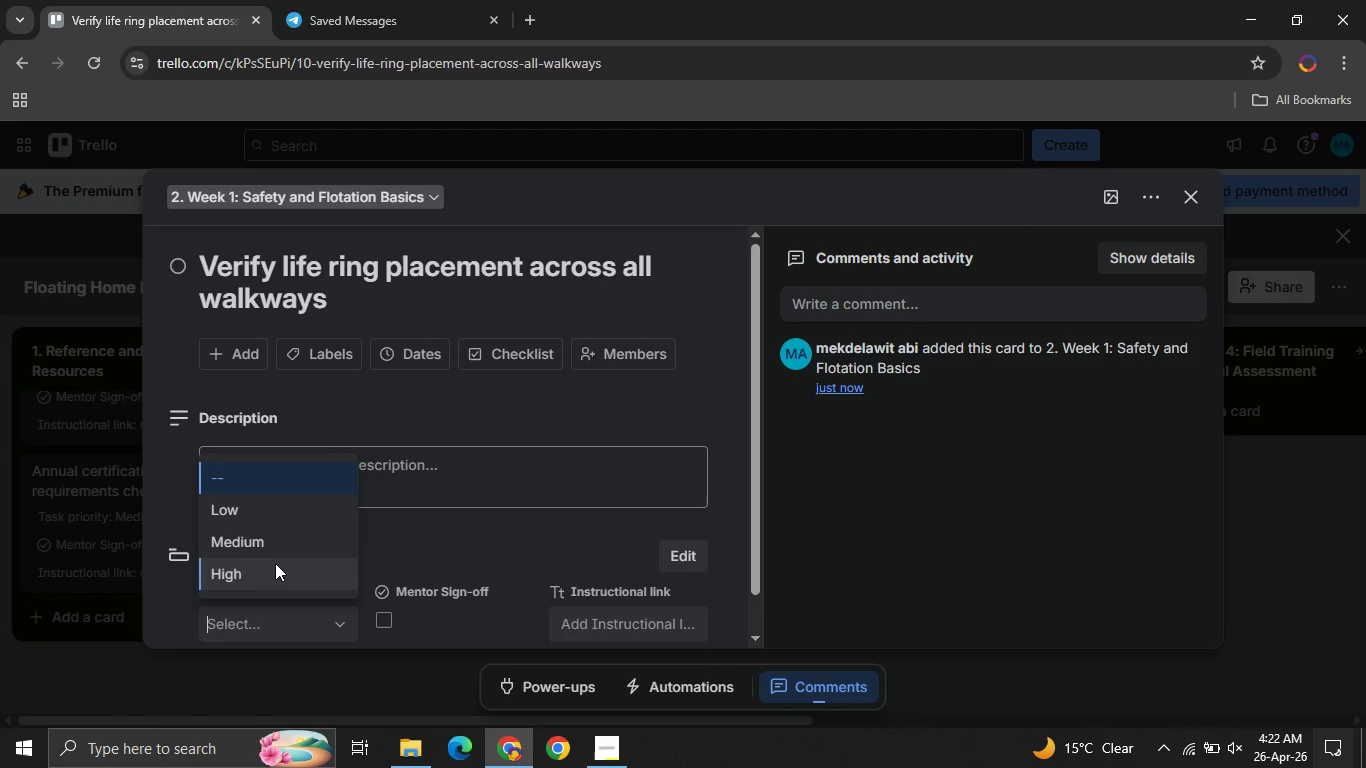 
left_click([250, 537])
 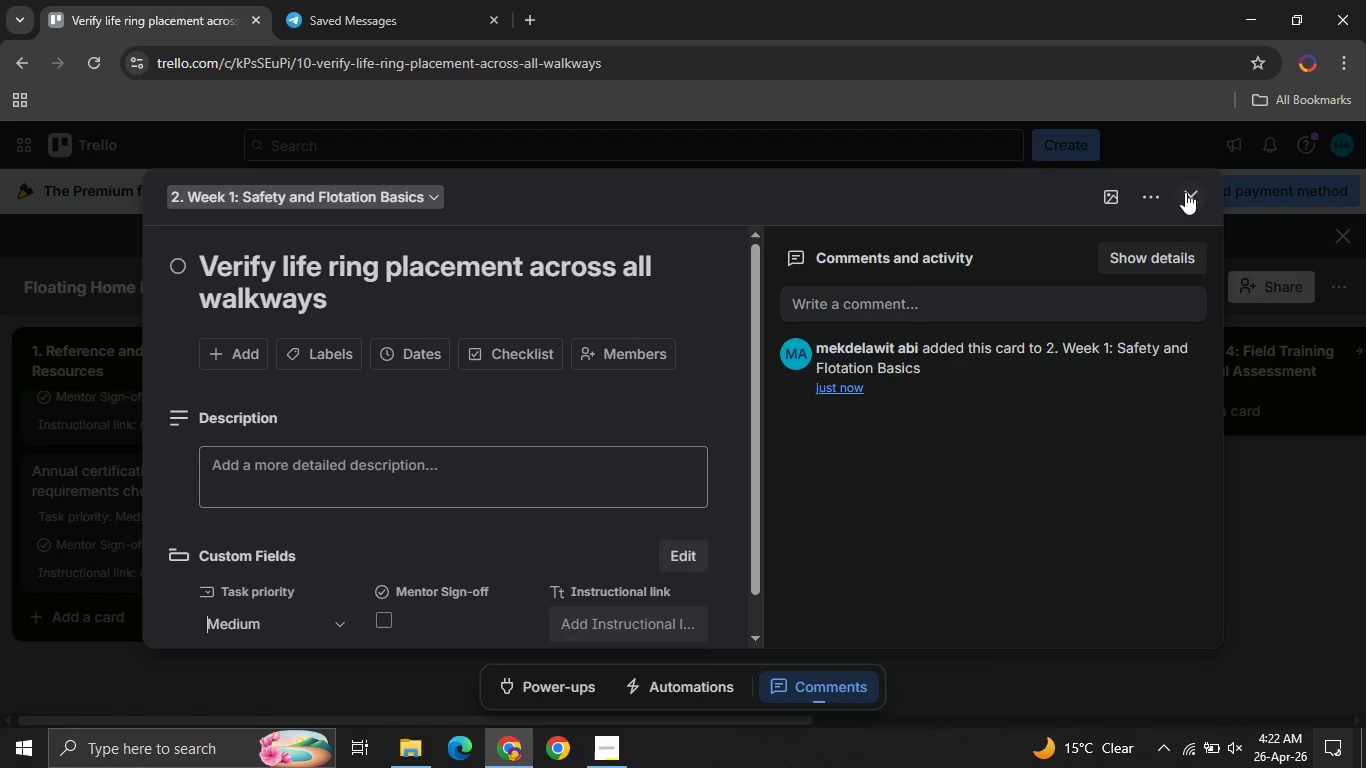 
left_click([1185, 192])
 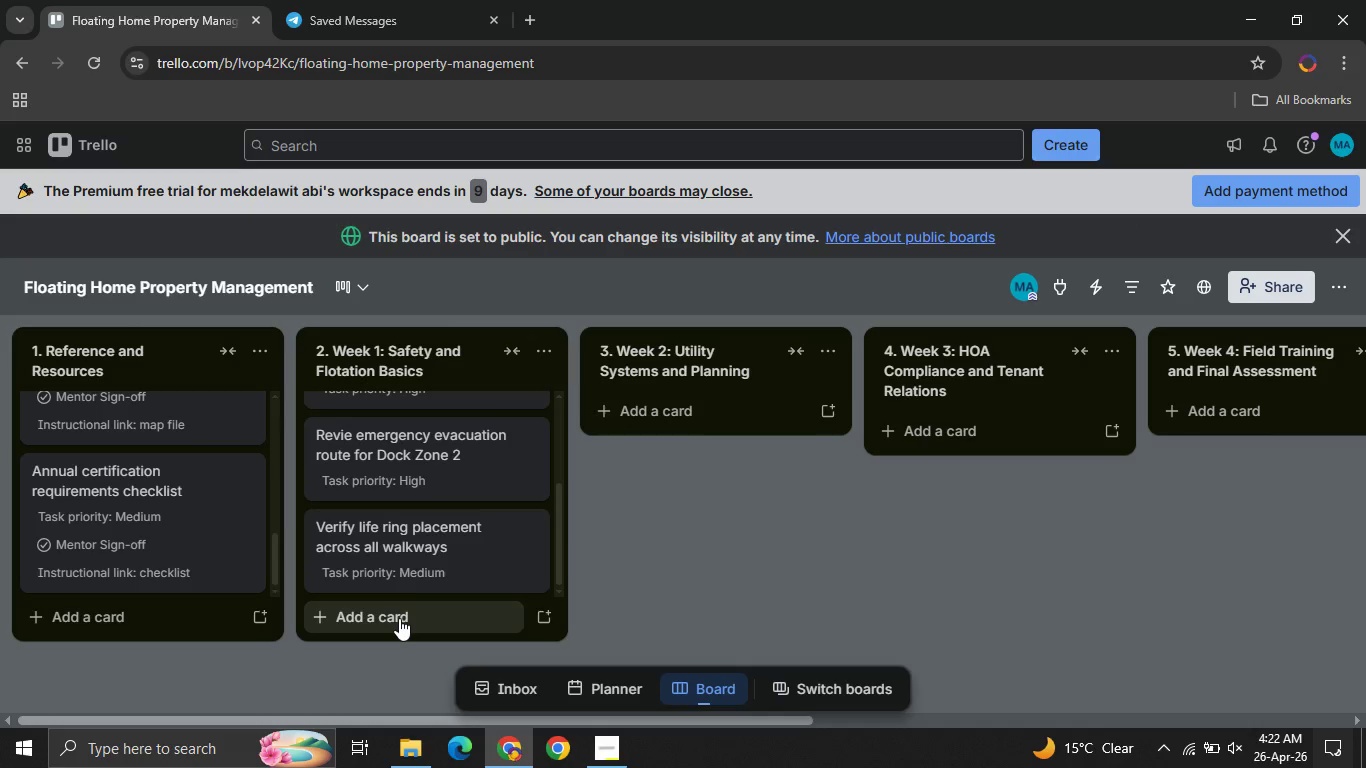 
left_click([399, 618])
 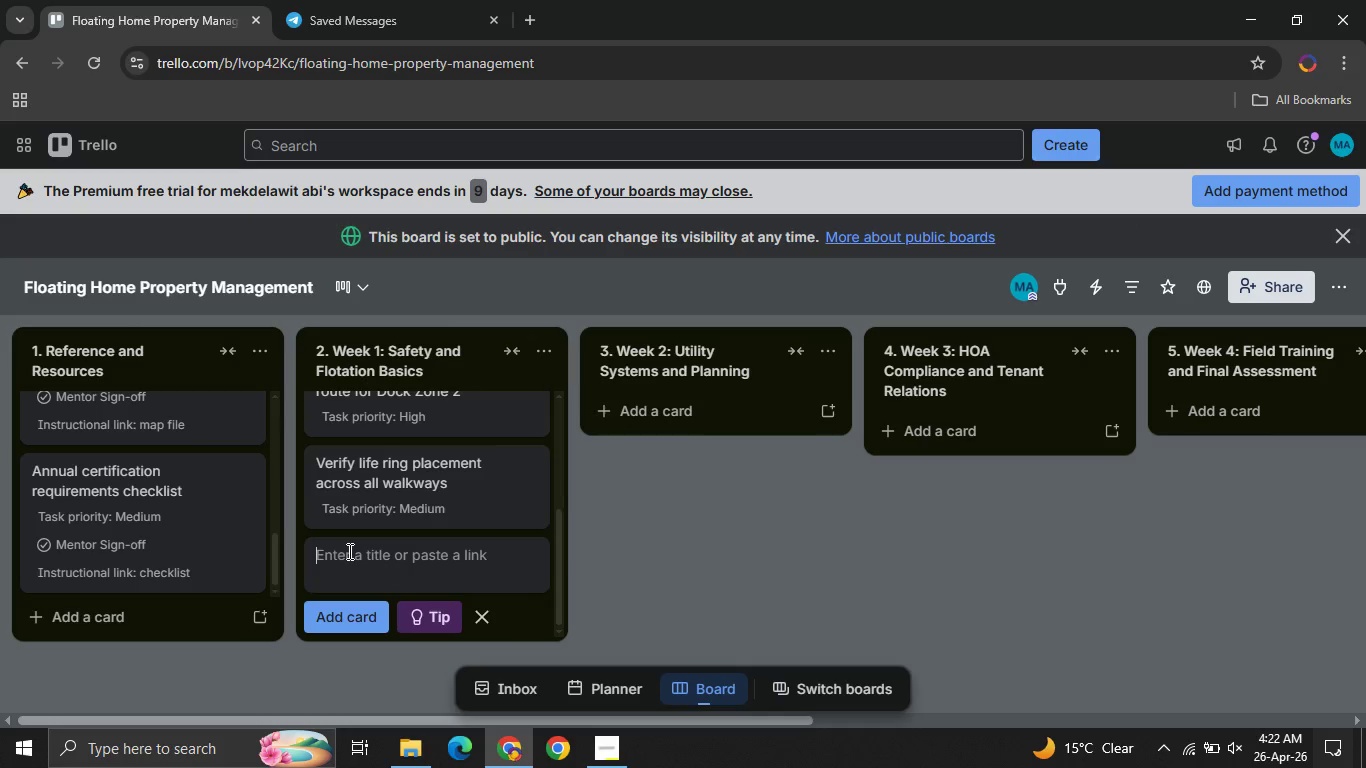 
left_click([348, 551])
 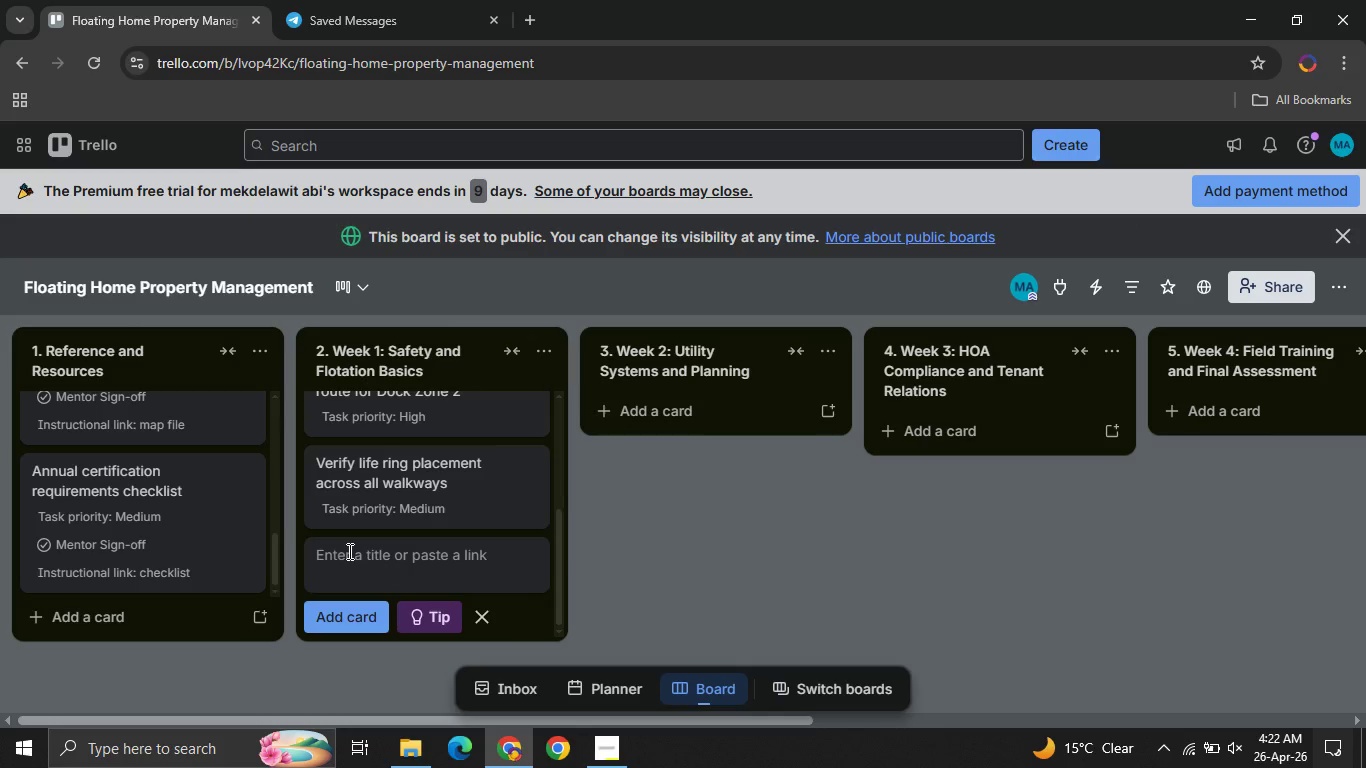 
type(Conduct fire extinguisher inspection ())
 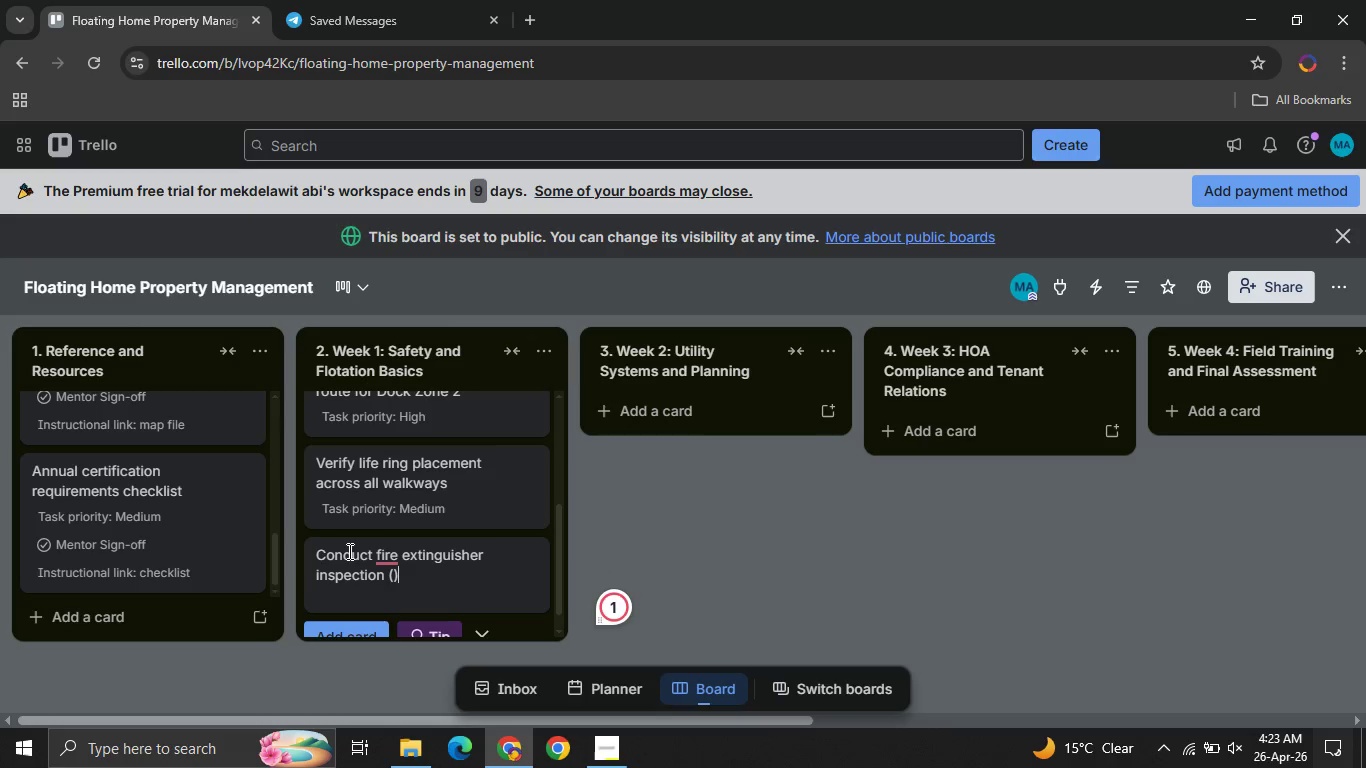 
key(ArrowLeft)
 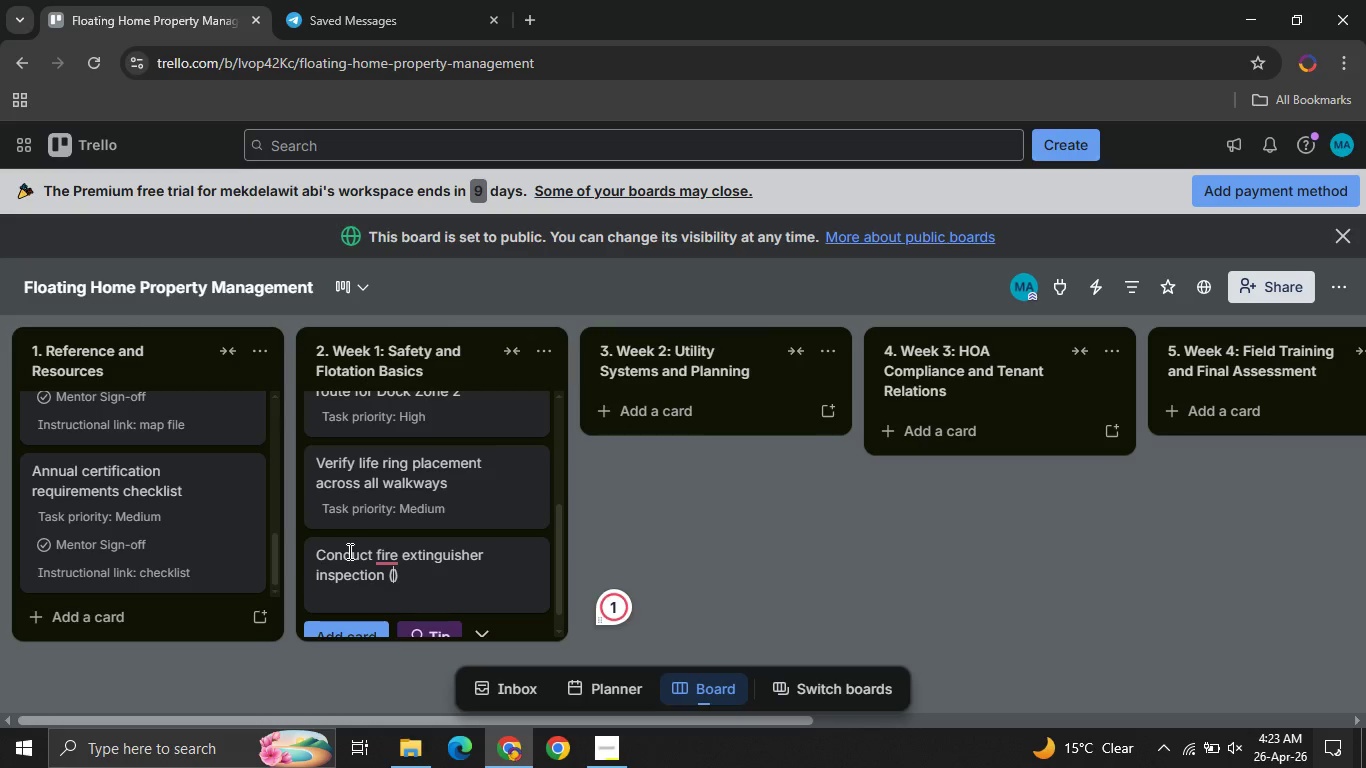 
type(Doc house unit)
 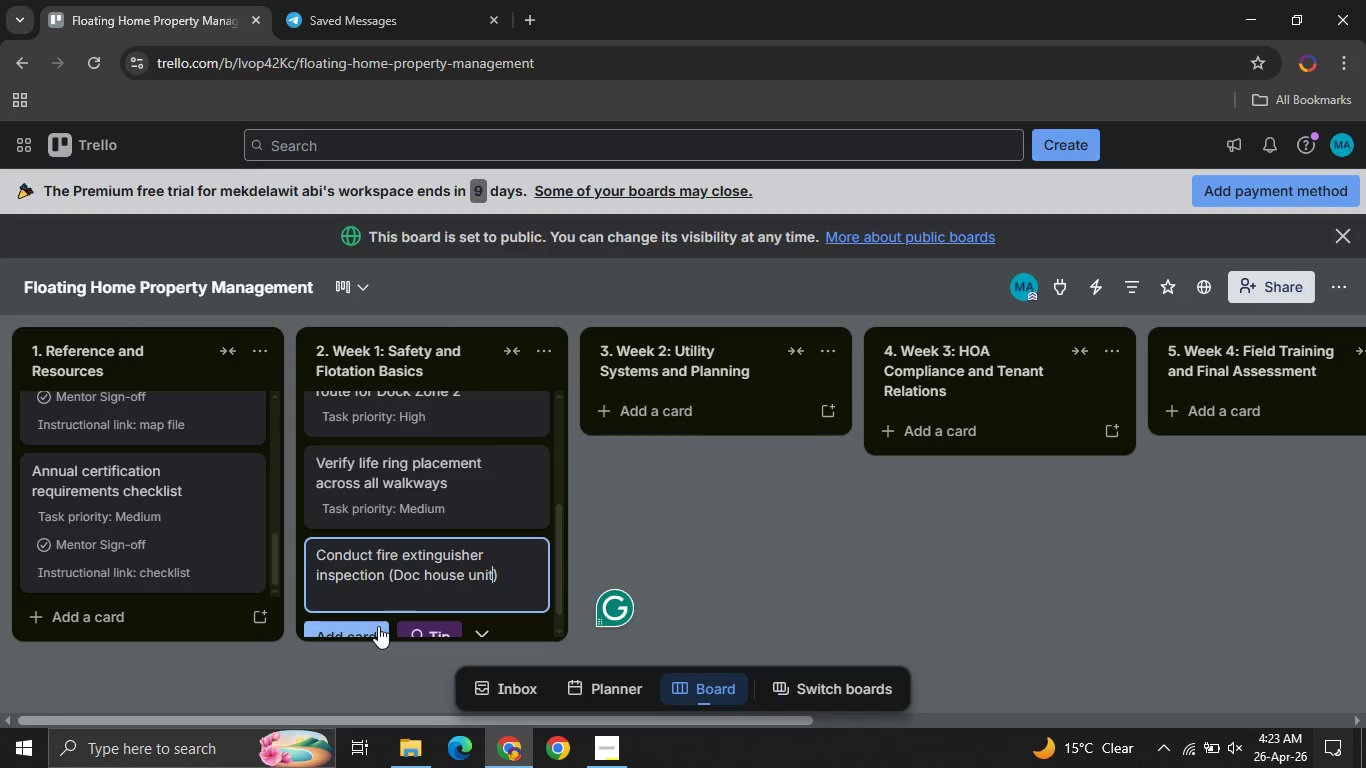 
left_click([378, 626])
 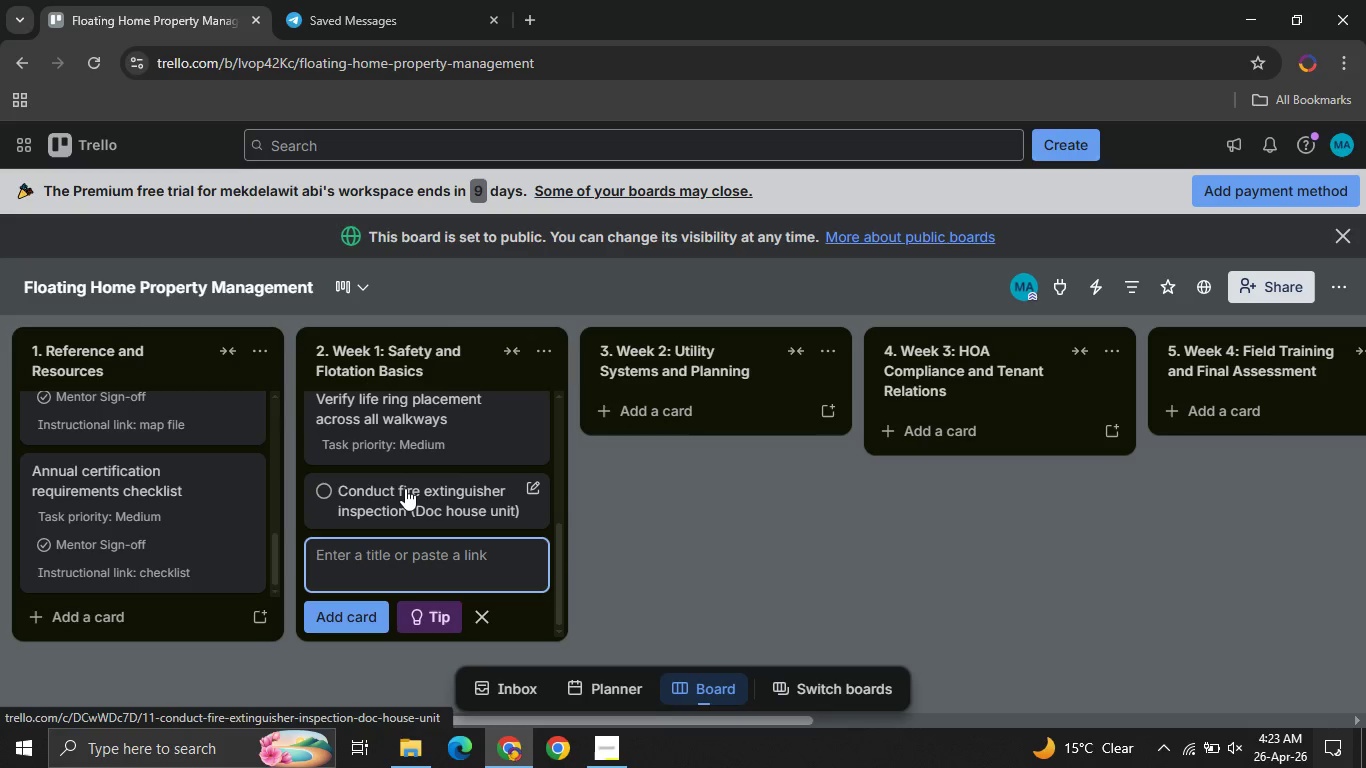 
left_click([405, 488])
 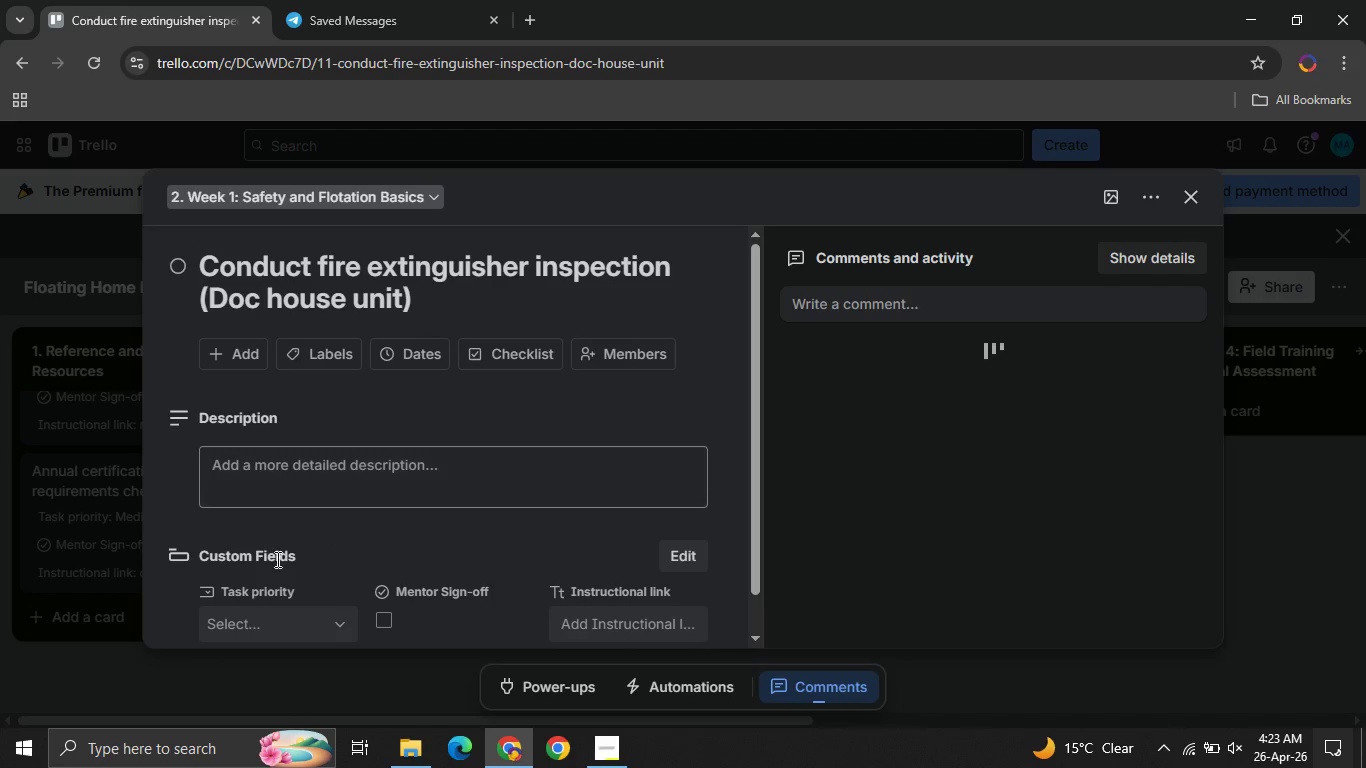 
left_click([270, 628])
 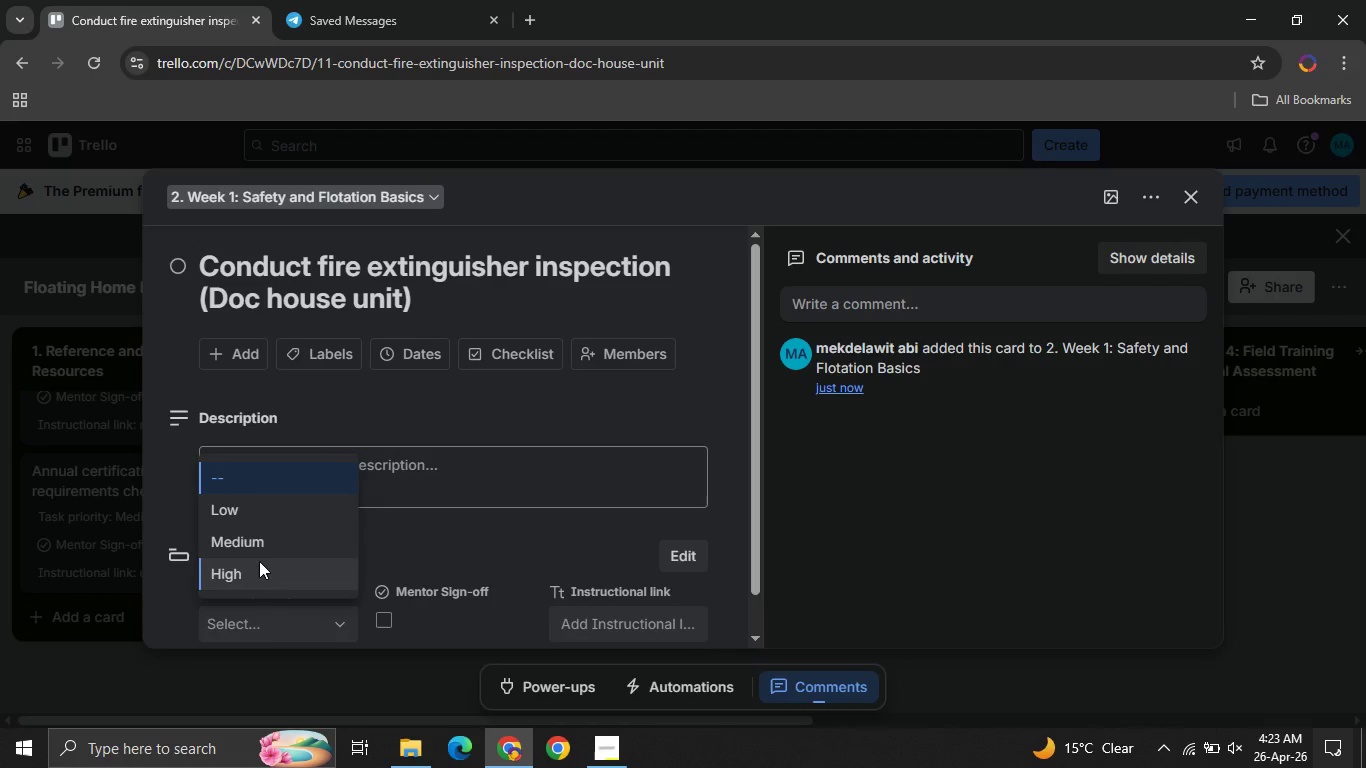 
left_click([259, 561])
 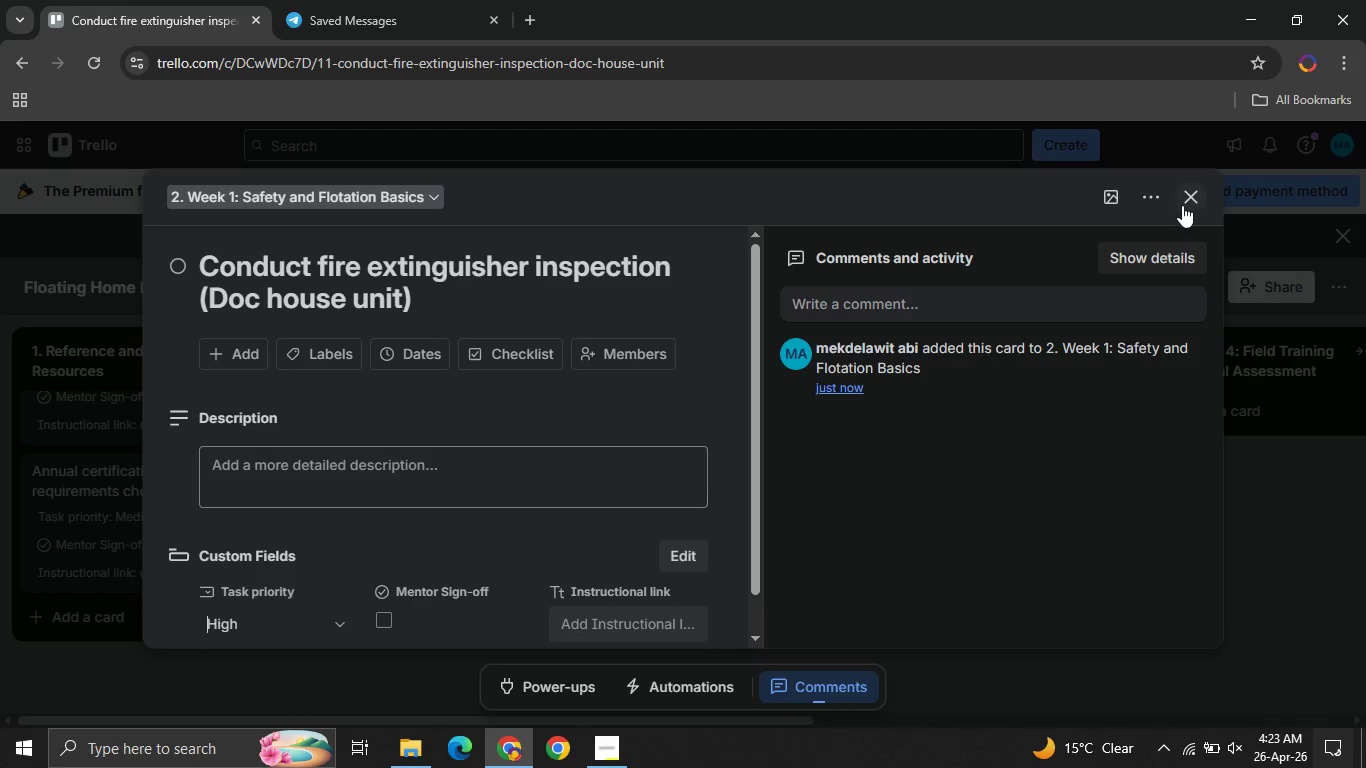 
left_click([1178, 204])
 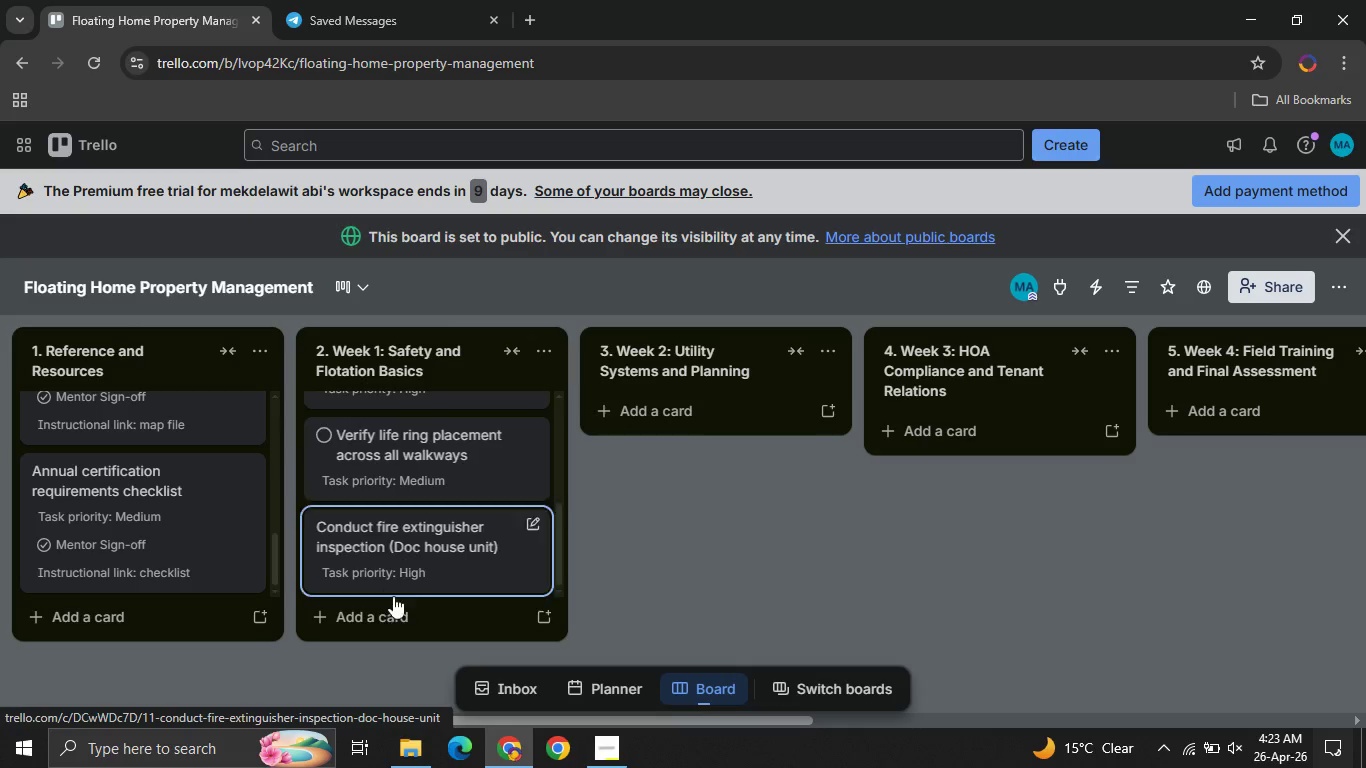 
left_click([393, 608])
 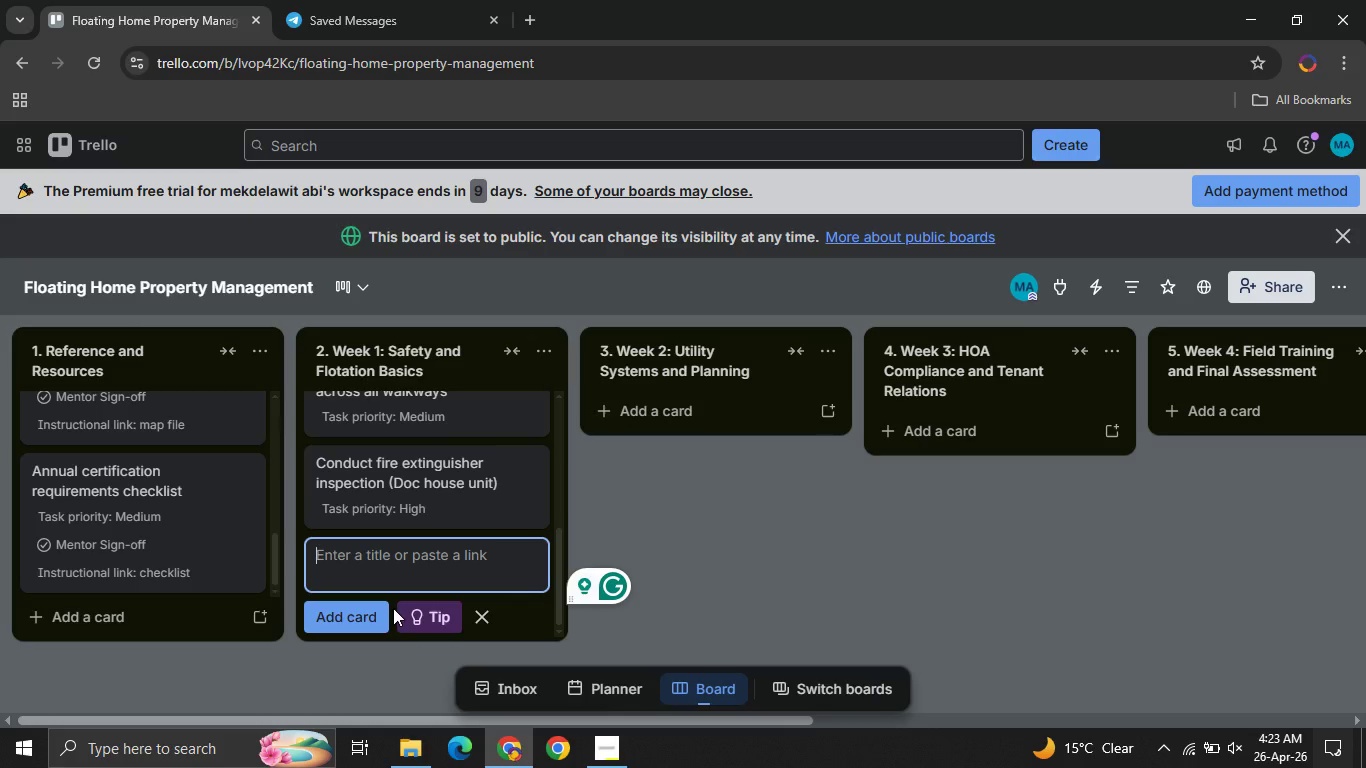 
wait(10.56)
 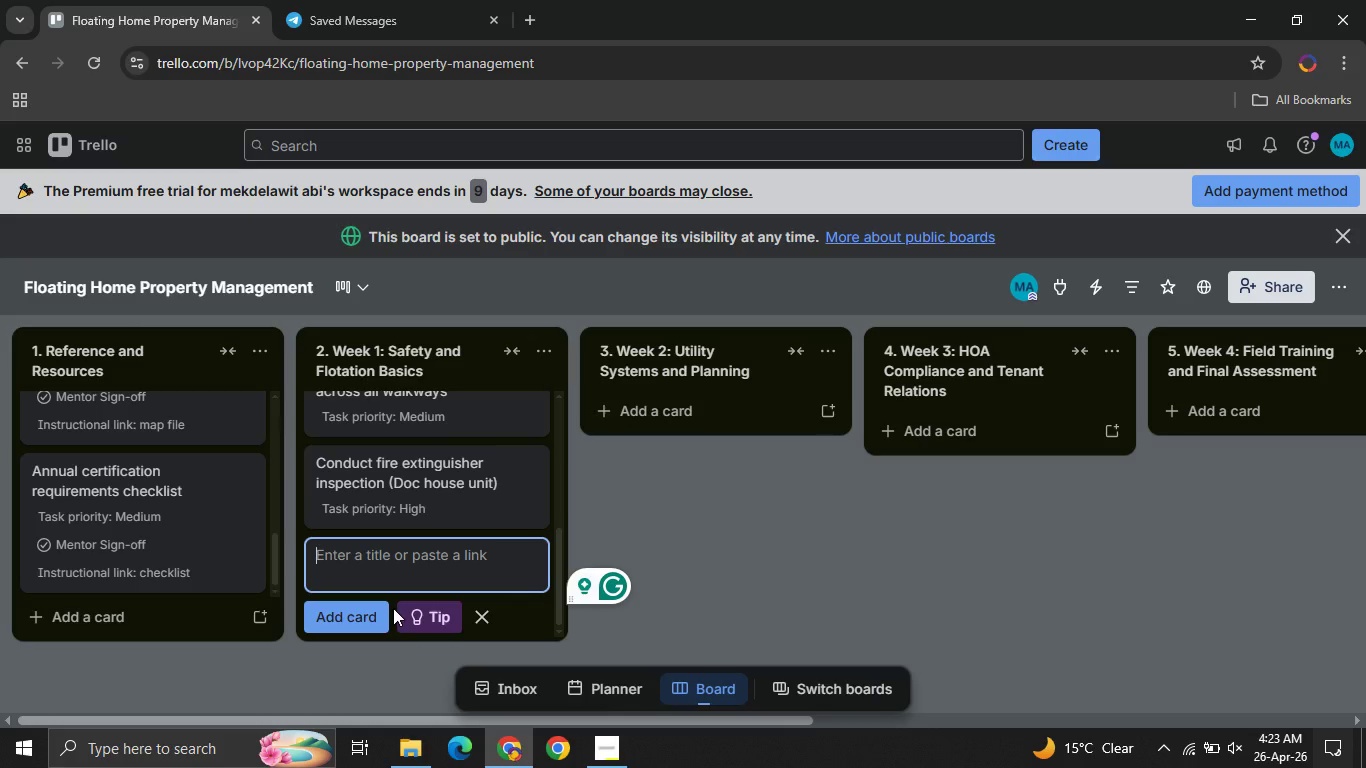 
type(Shadow )
 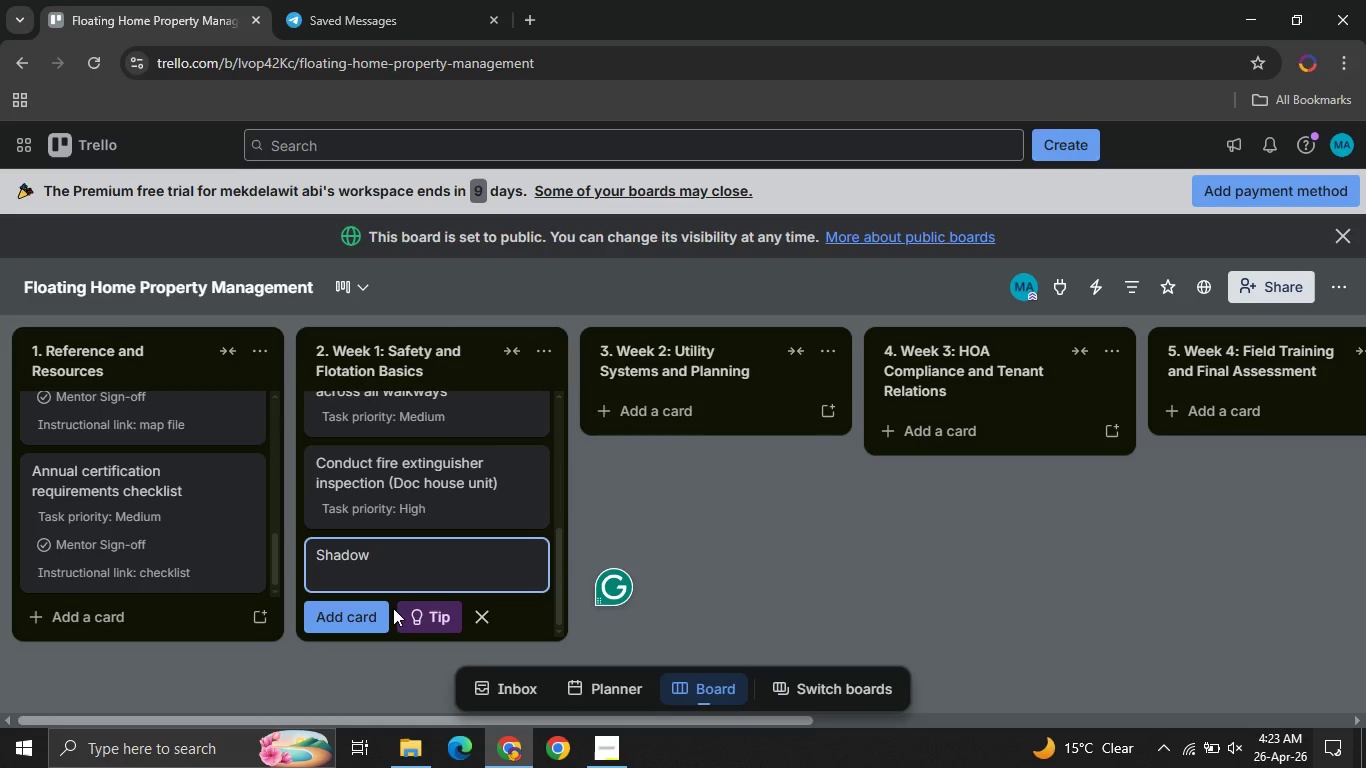 
wait(7.67)
 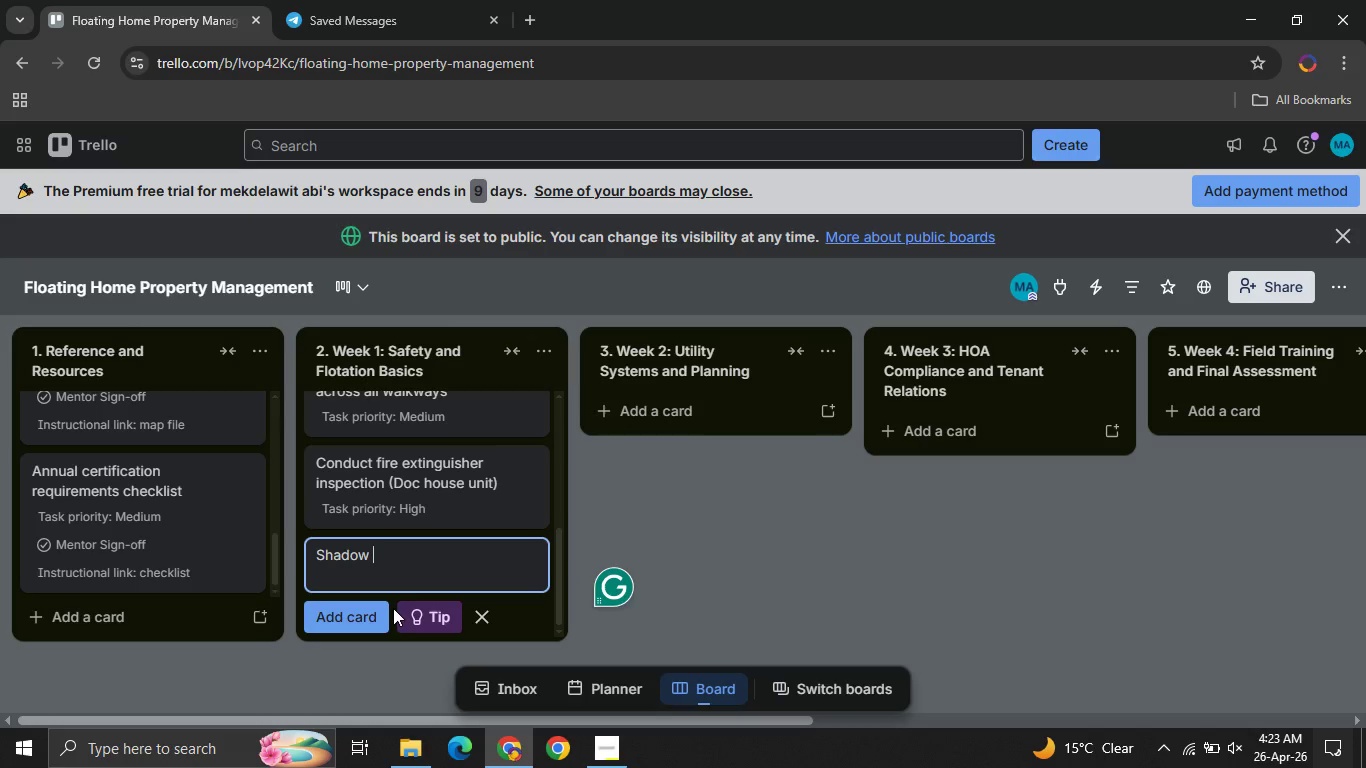 
left_click([425, 545])
 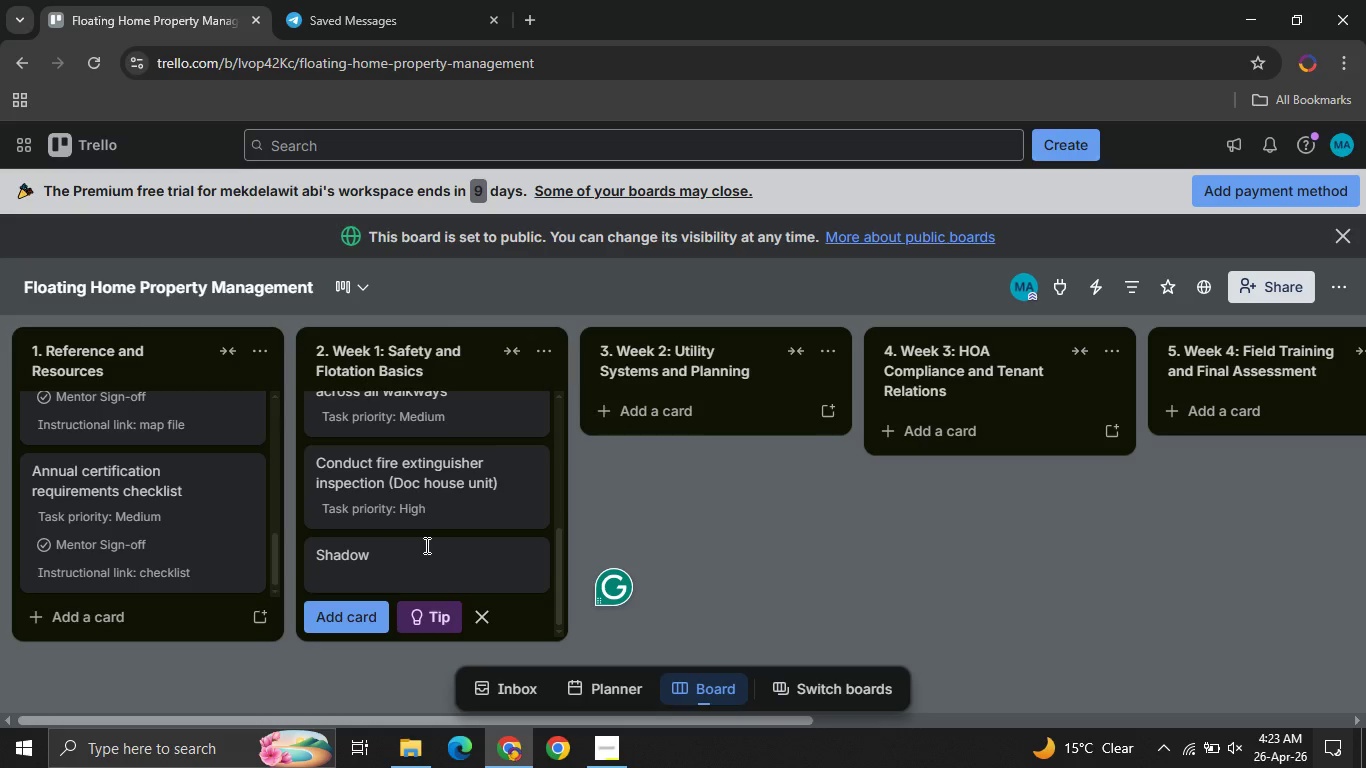 
type(senior )
 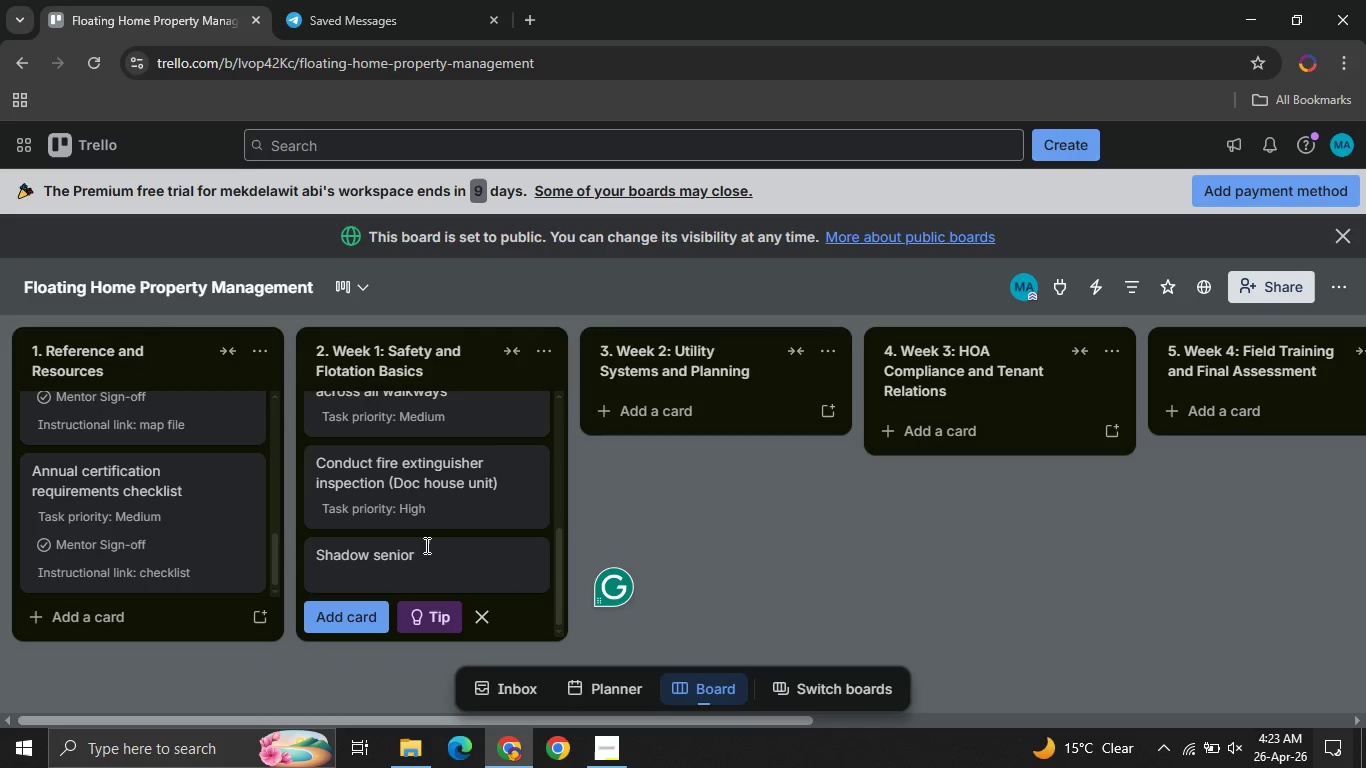 
type(coordinator during )
 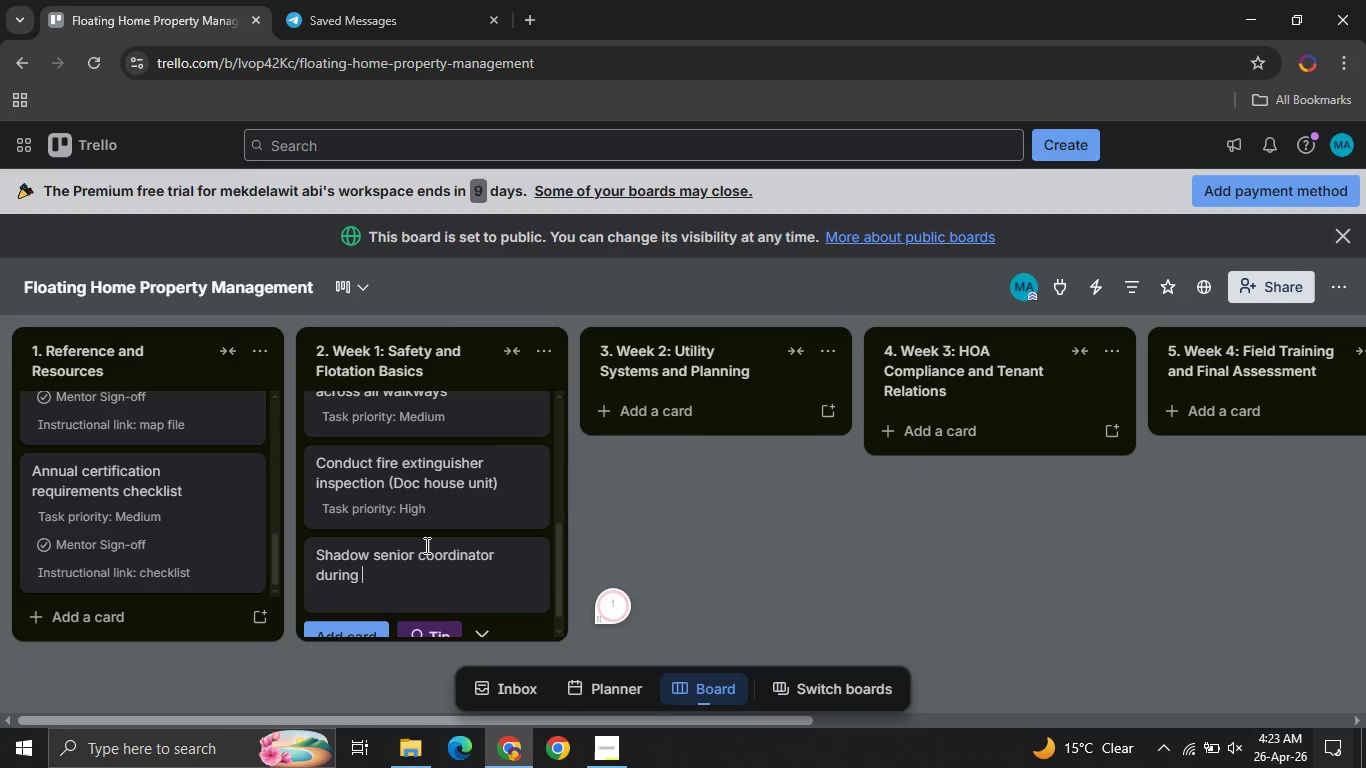 
type(dock walk )
key(Backspace)
type(-through )
 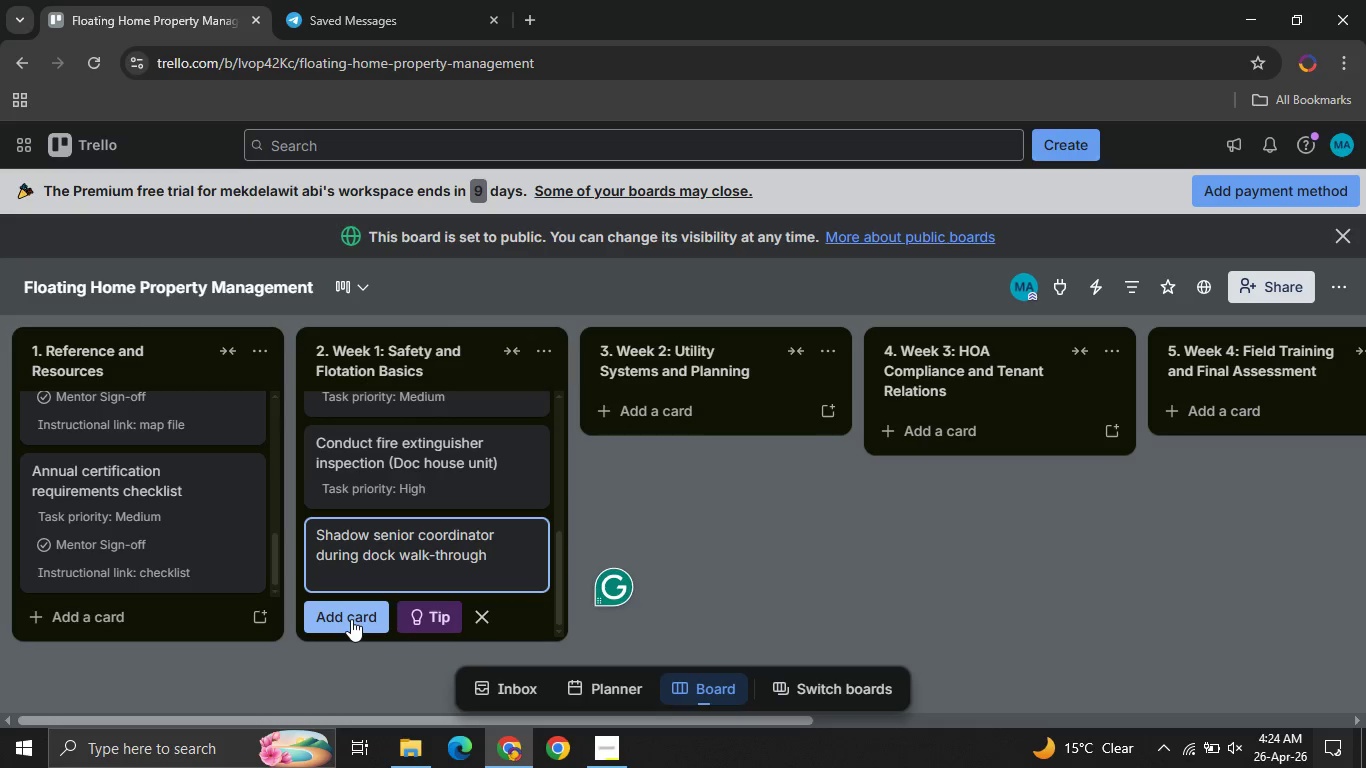 
left_click([351, 619])
 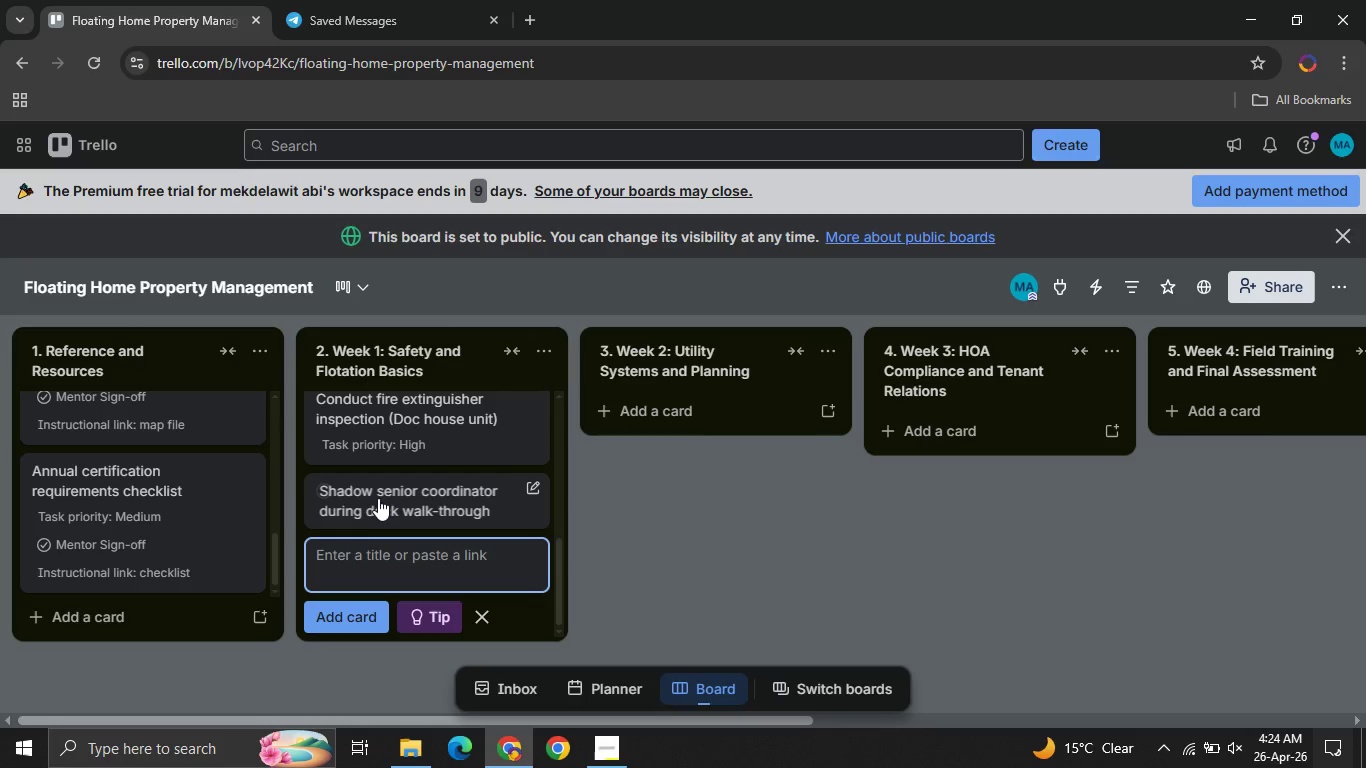 
left_click([378, 496])
 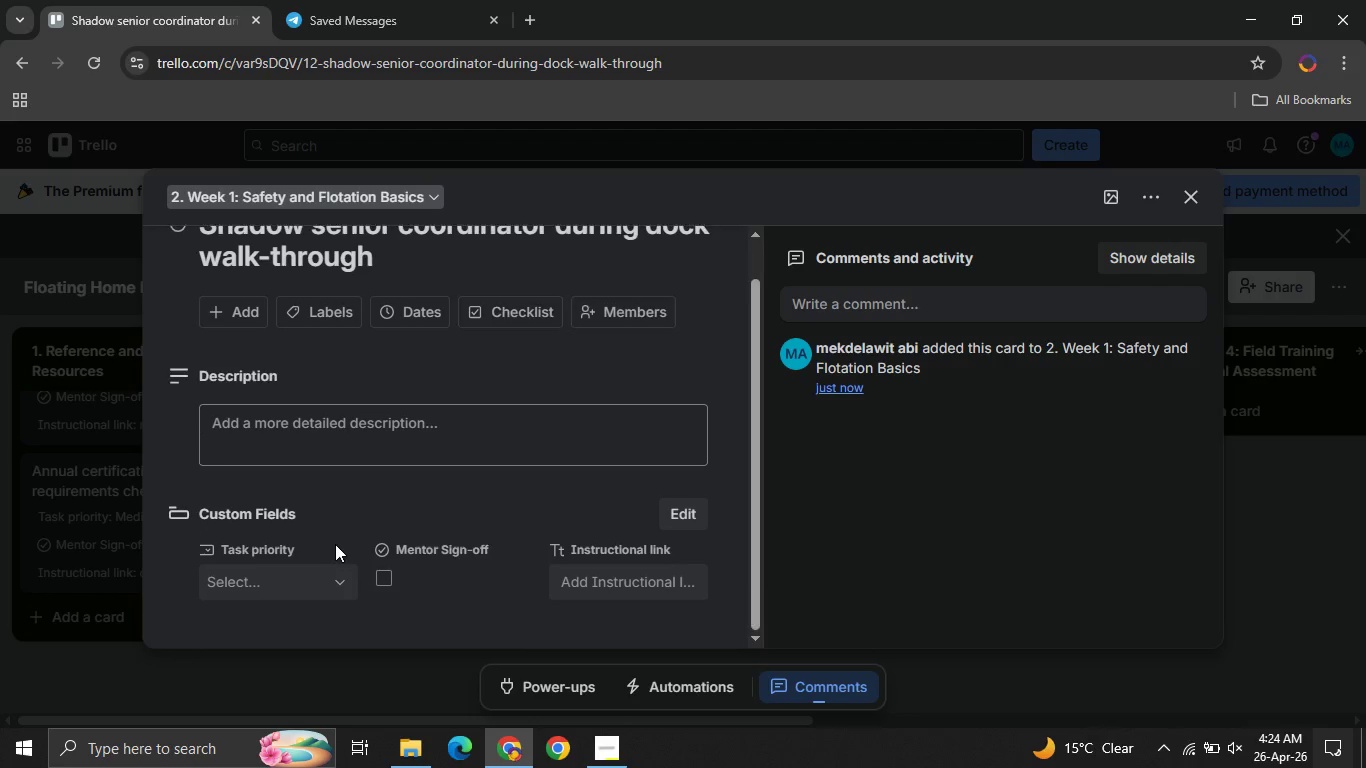 
left_click([268, 593])
 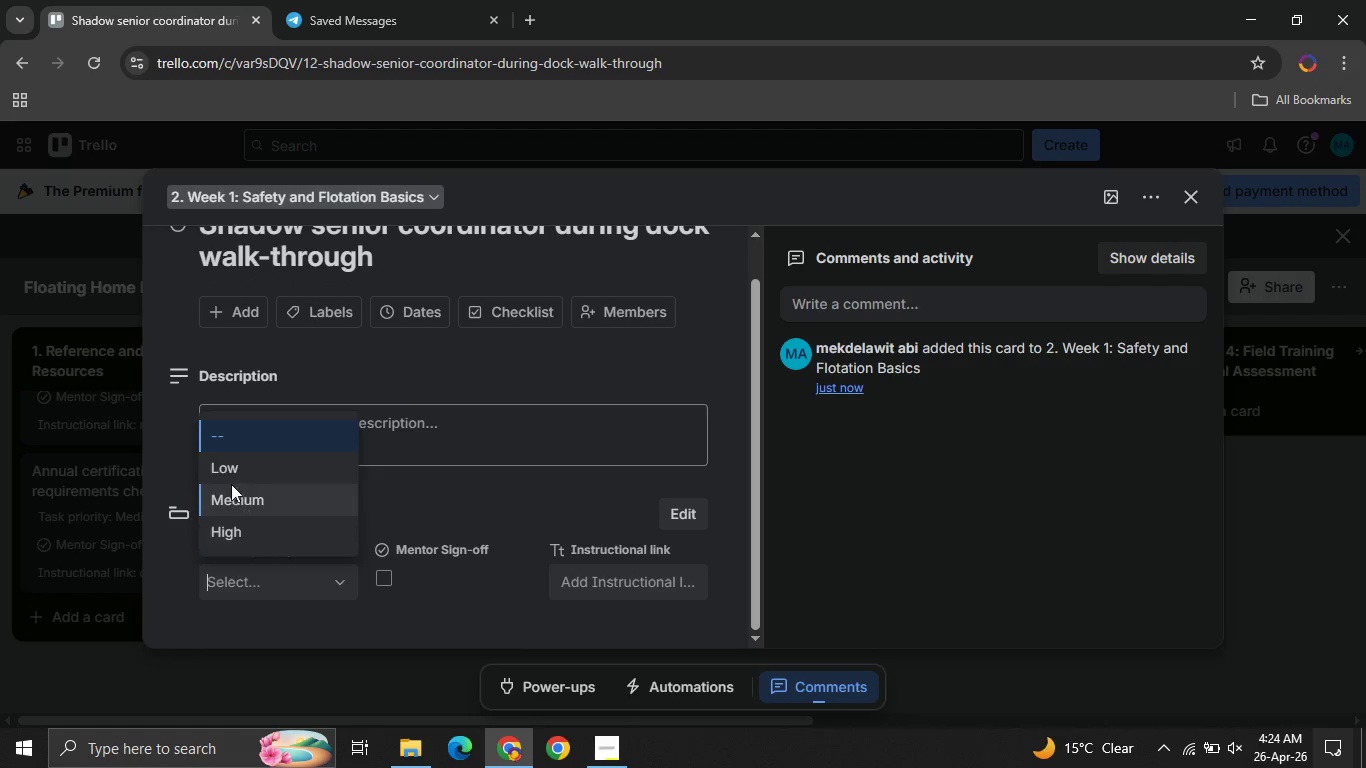 
left_click([230, 482])
 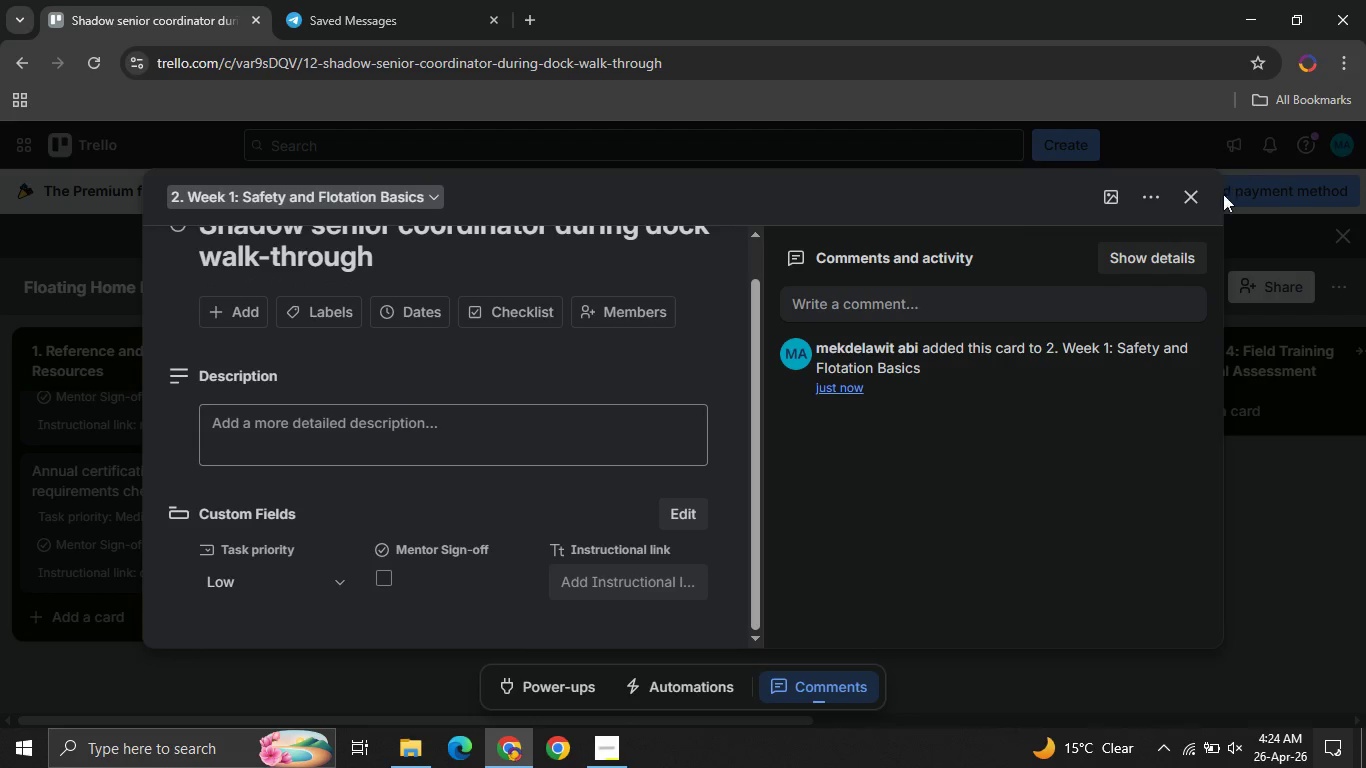 
left_click([1192, 202])
 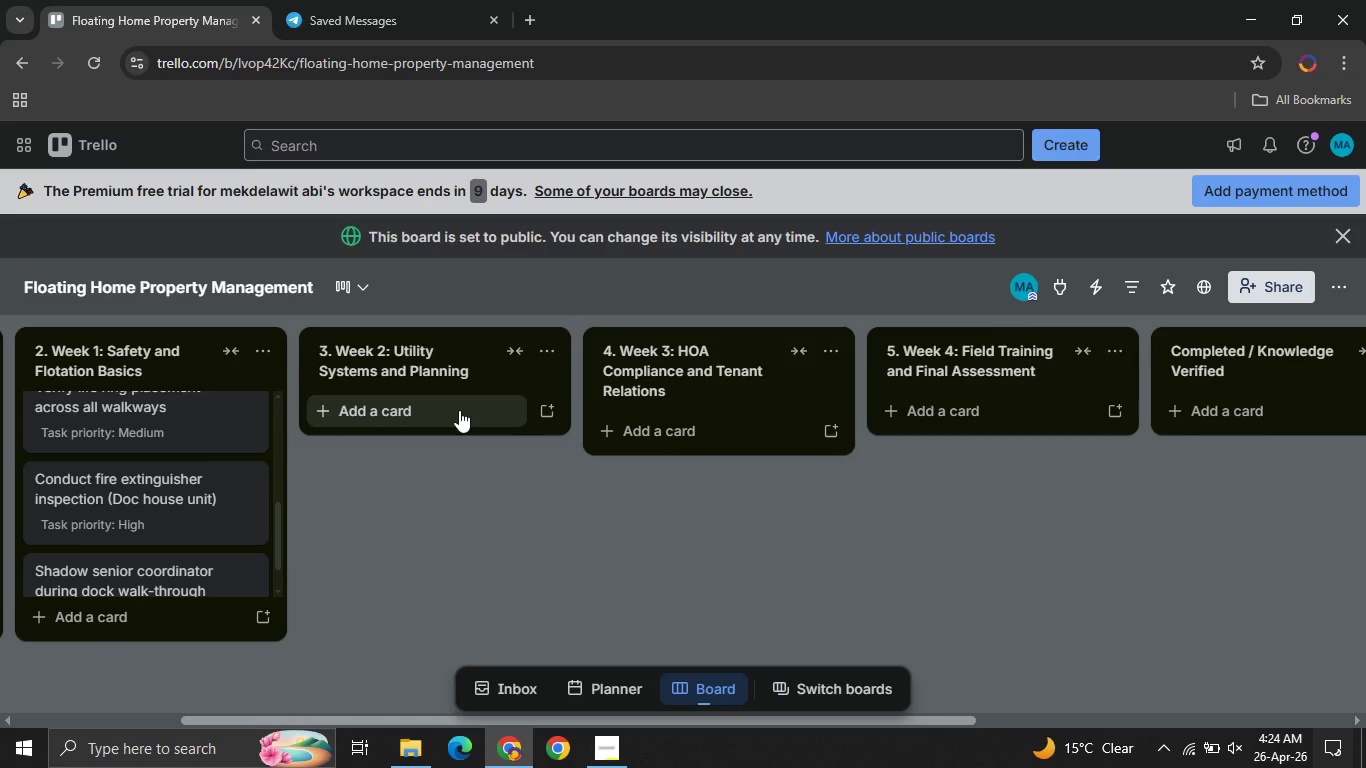 
wait(7.12)
 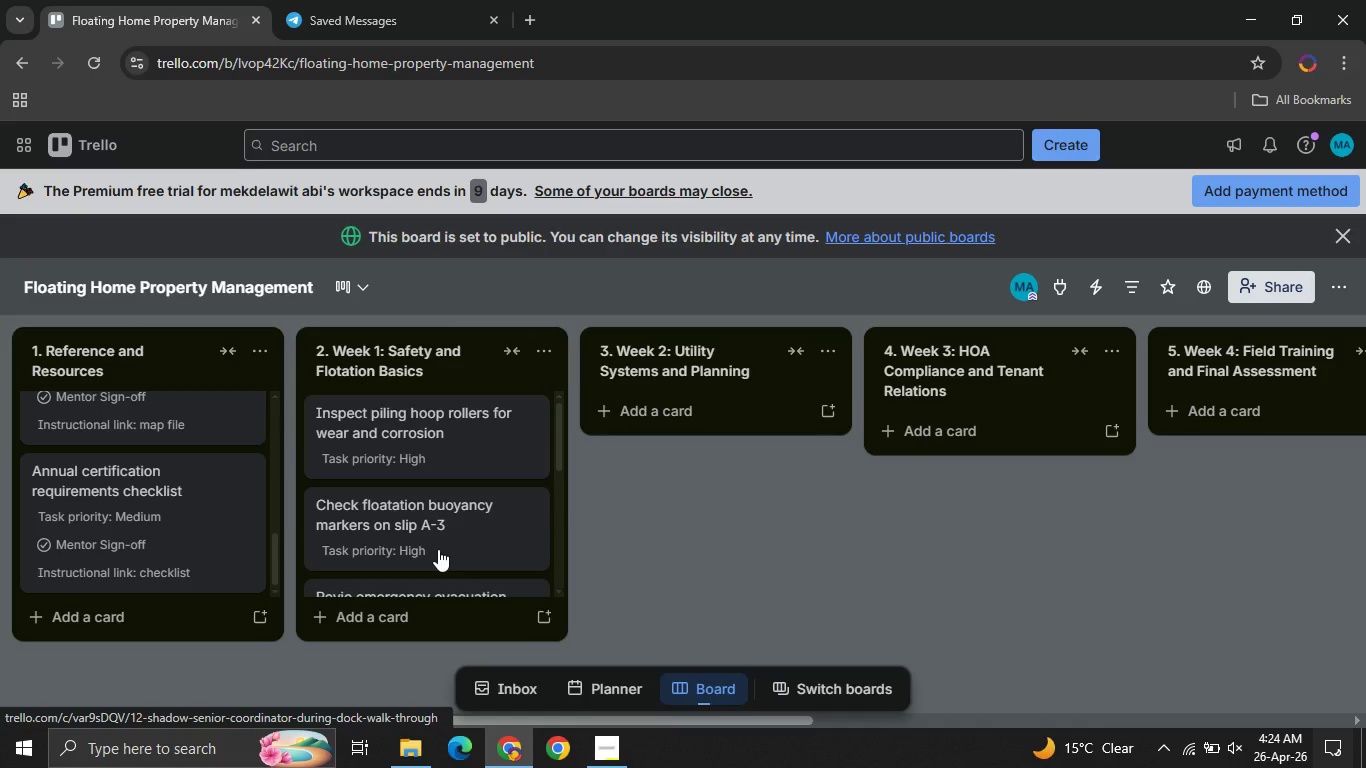 
left_click([459, 410])
 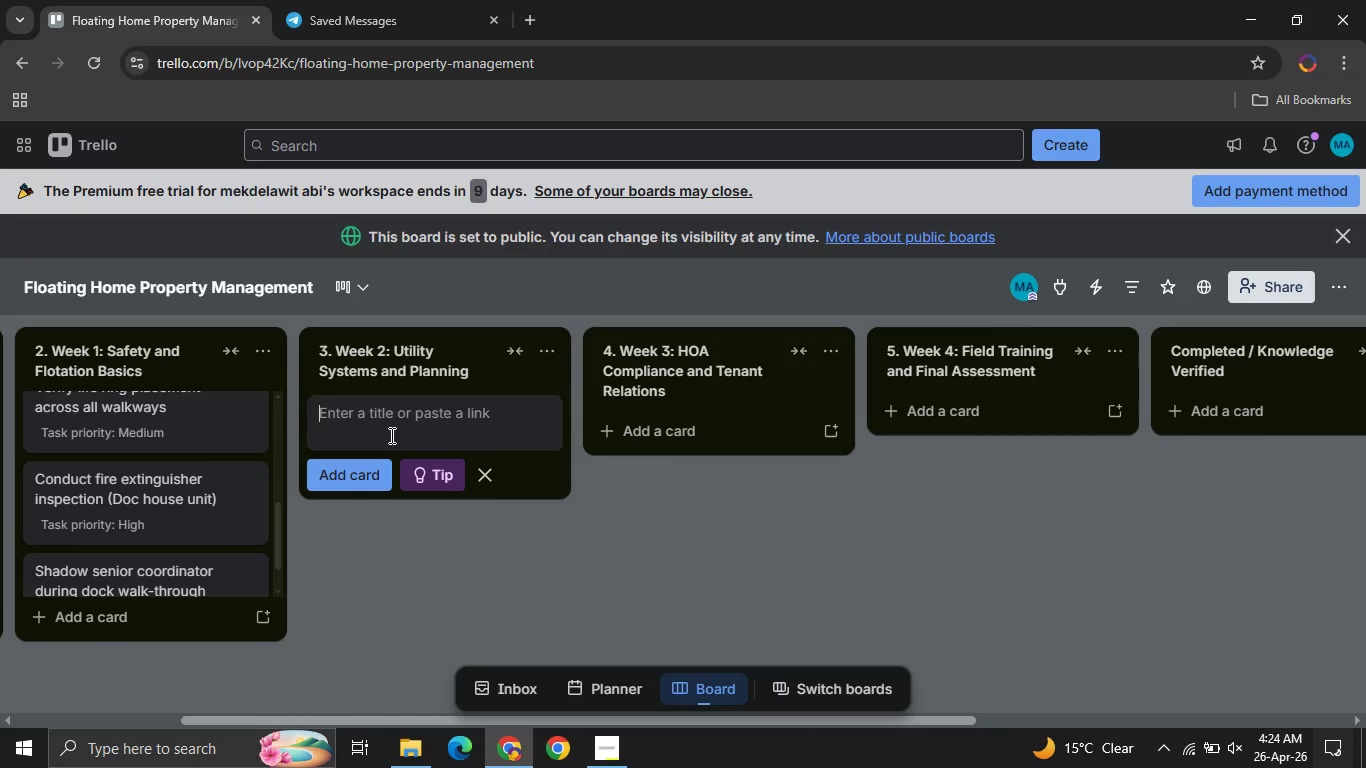 
type(Audit graw)
key(Backspace)
type(ywater discharge logs for compliance )
 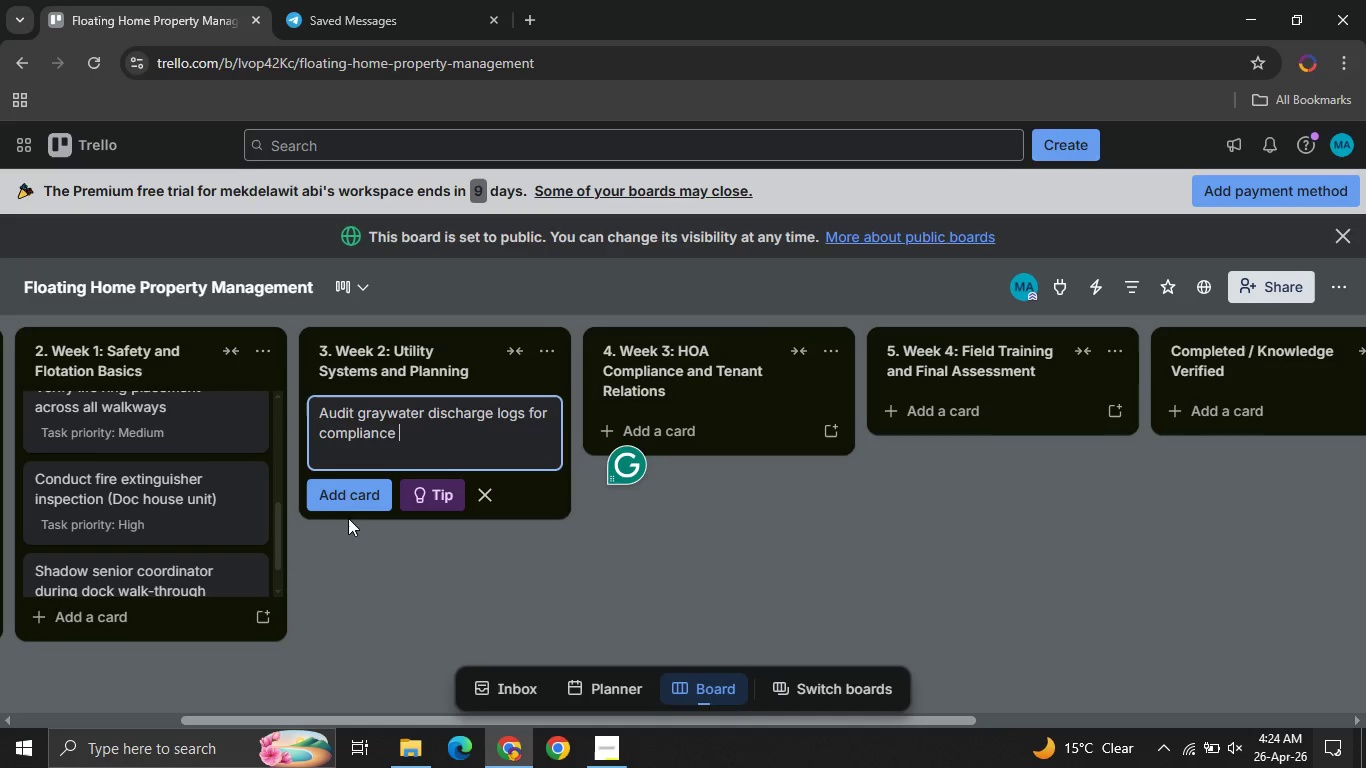 
left_click([338, 508])
 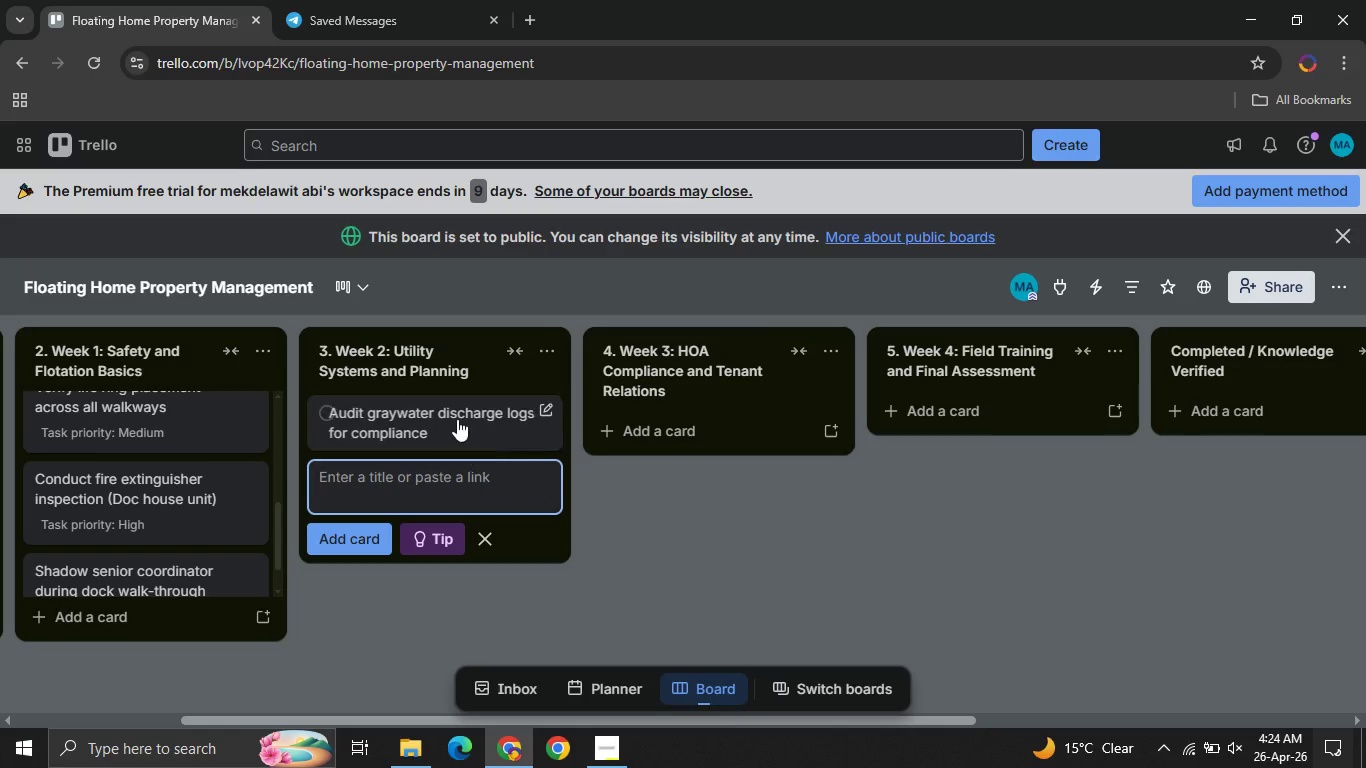 
left_click([457, 419])
 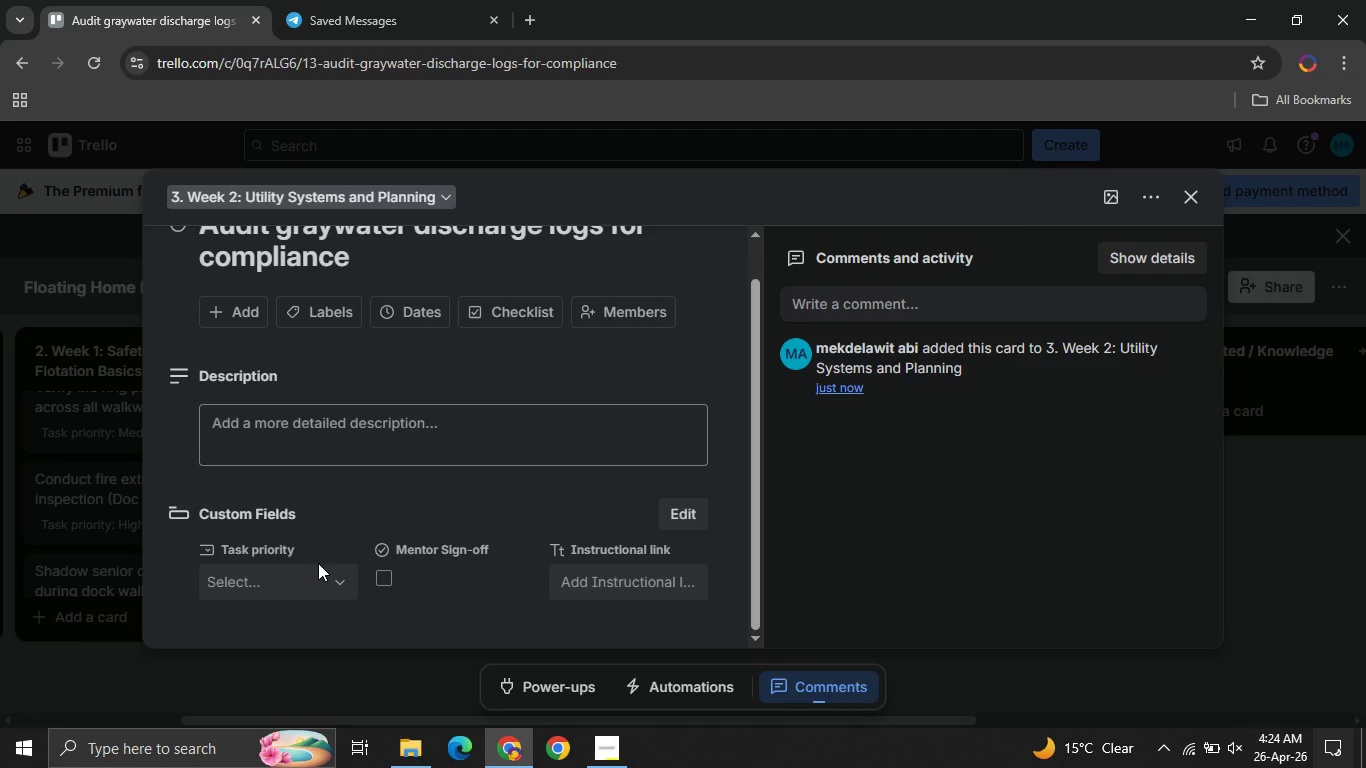 
left_click([302, 575])
 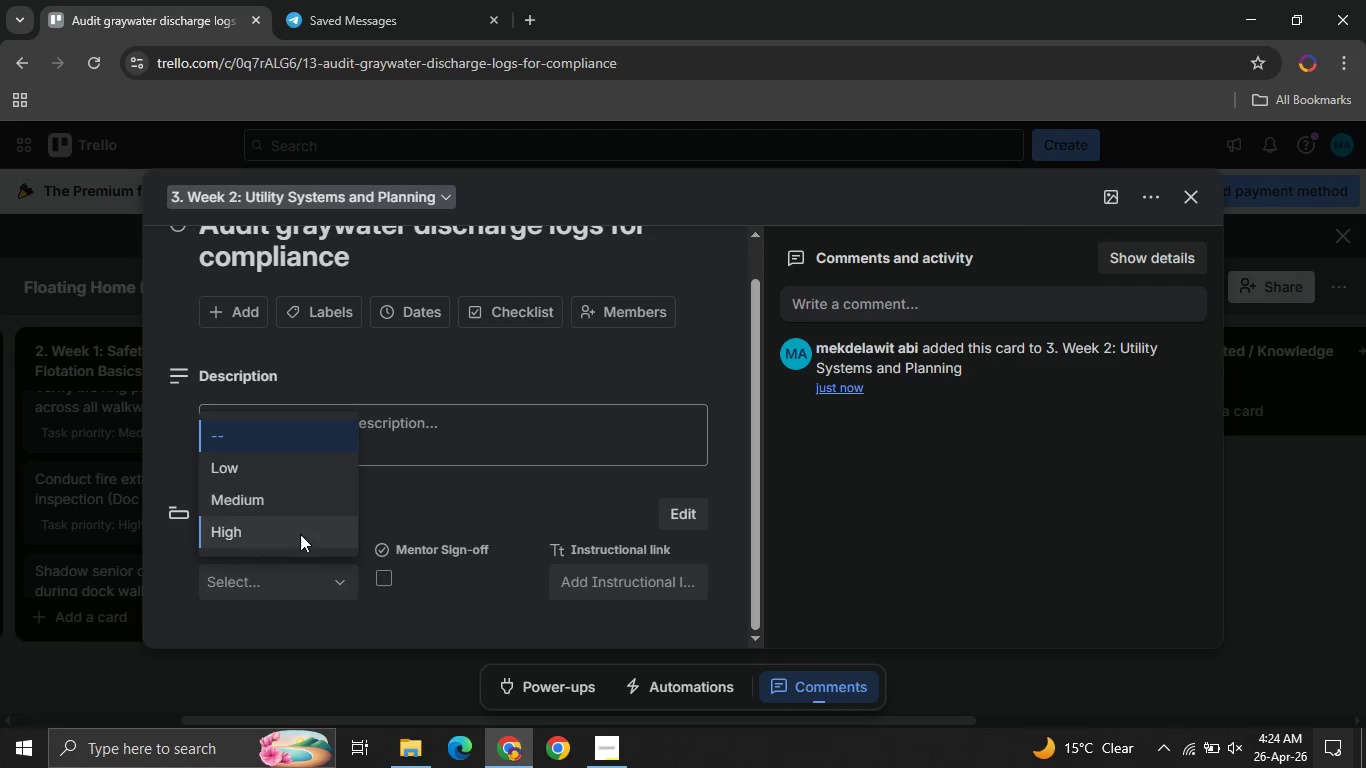 
left_click([299, 536])
 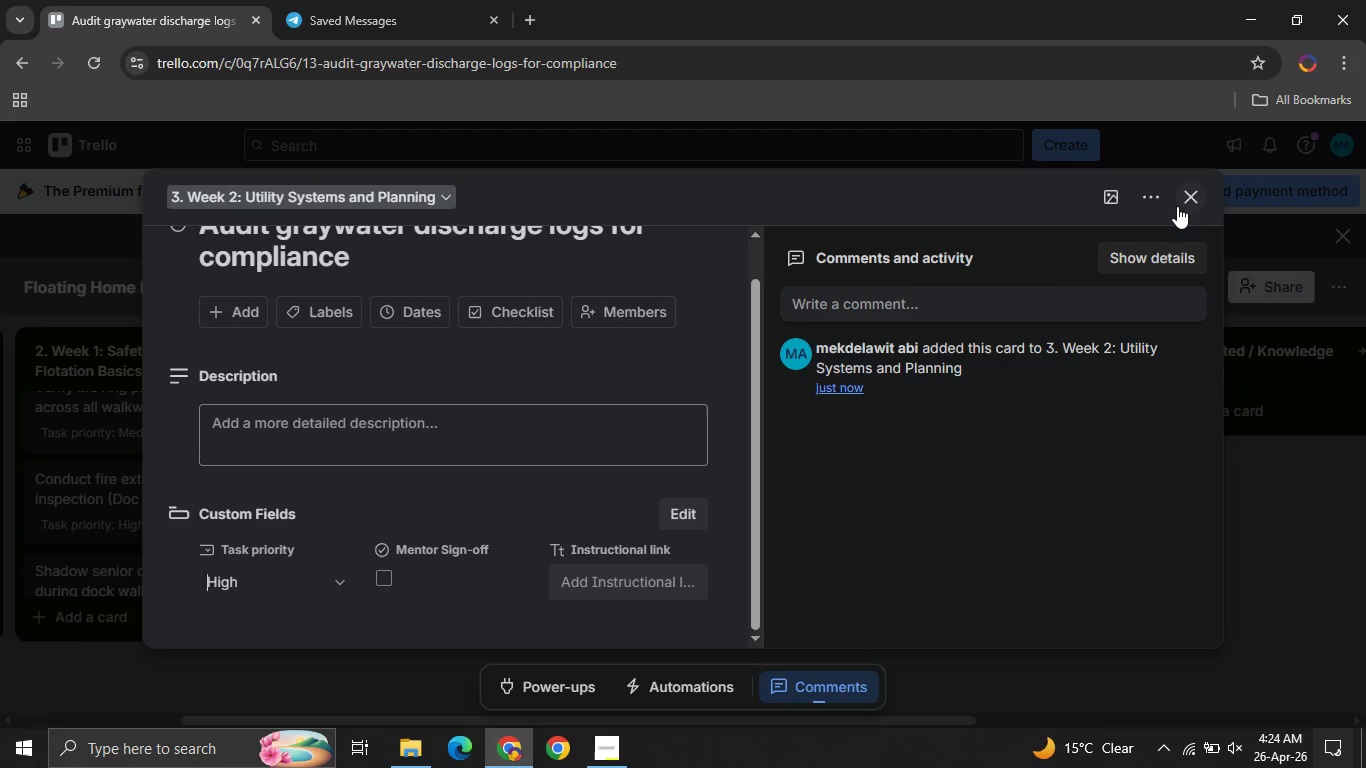 
left_click([1177, 206])
 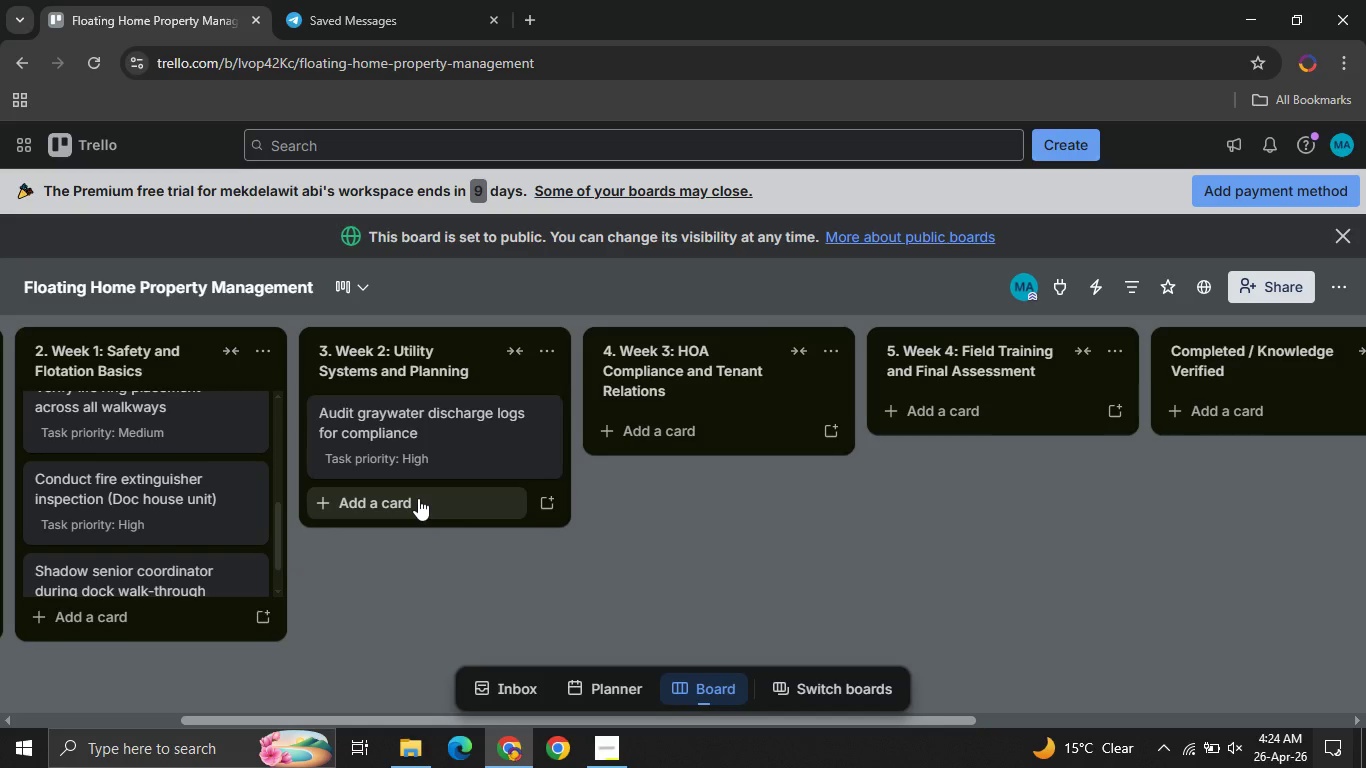 
left_click([418, 498])
 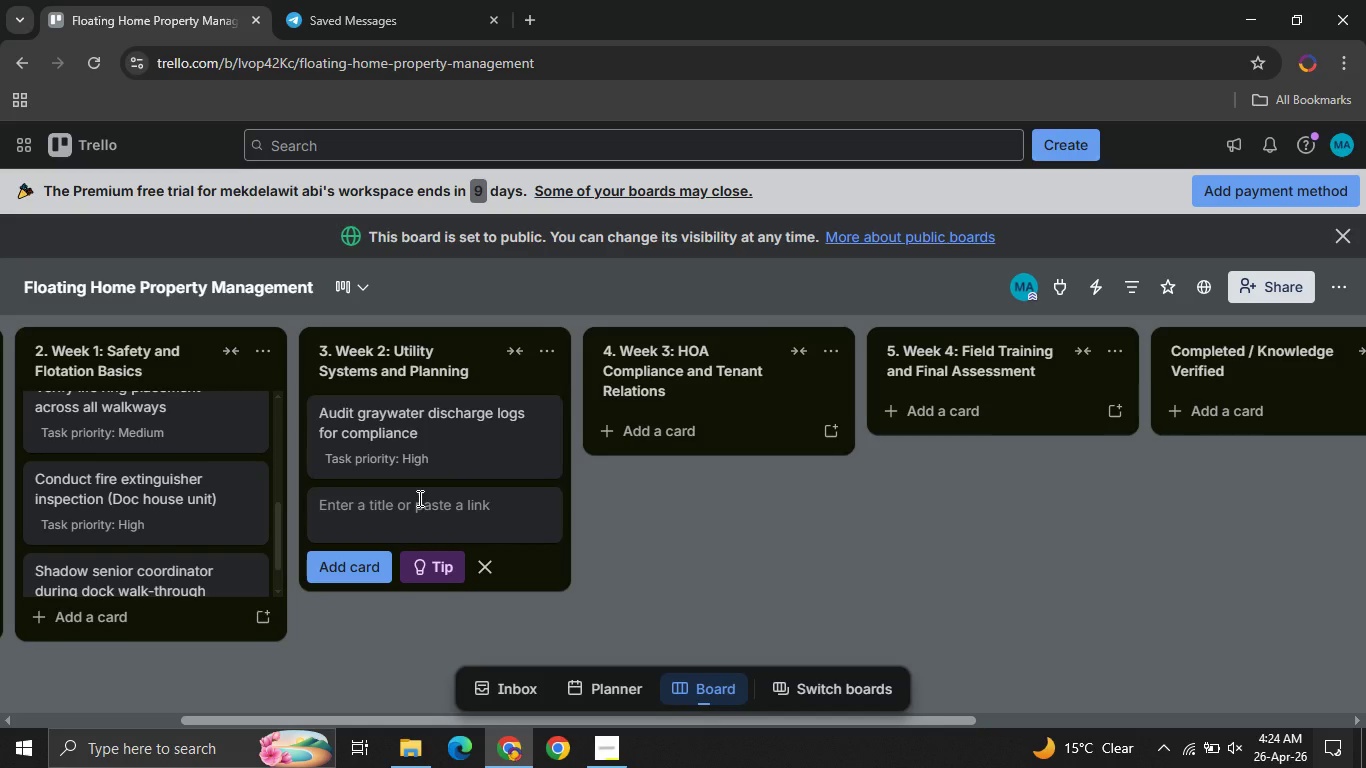 
type(Inspect pump )
key(Backspace)
type(-out station pressure reading ())
 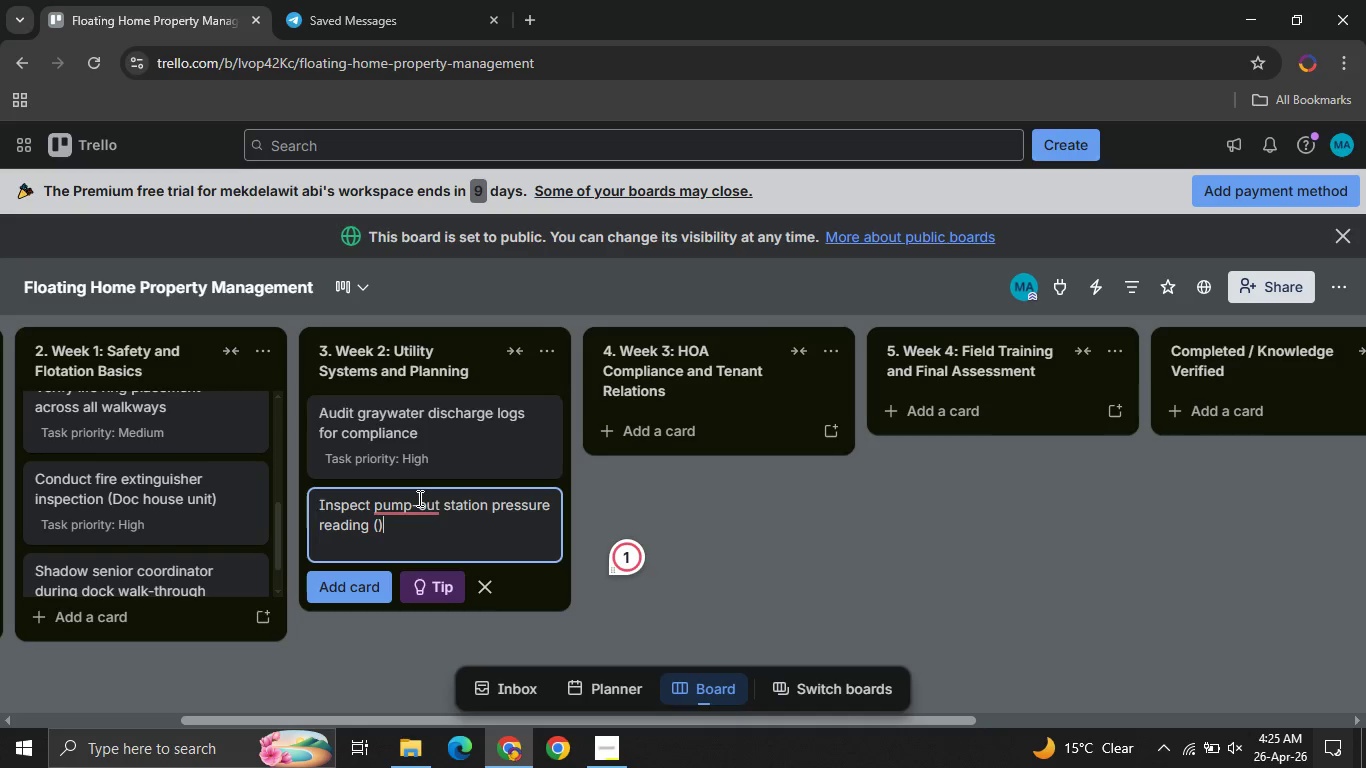 
key(ArrowLeft)
 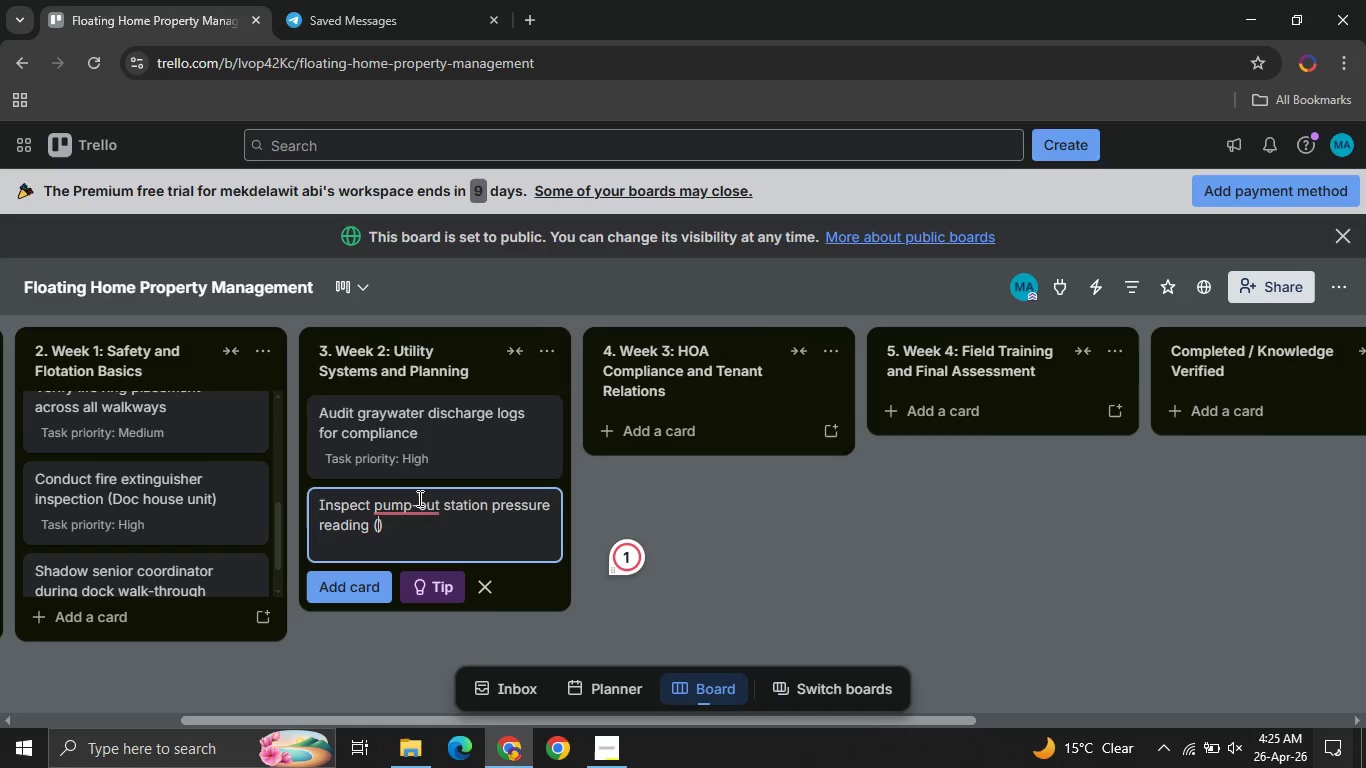 
type(Station B)
 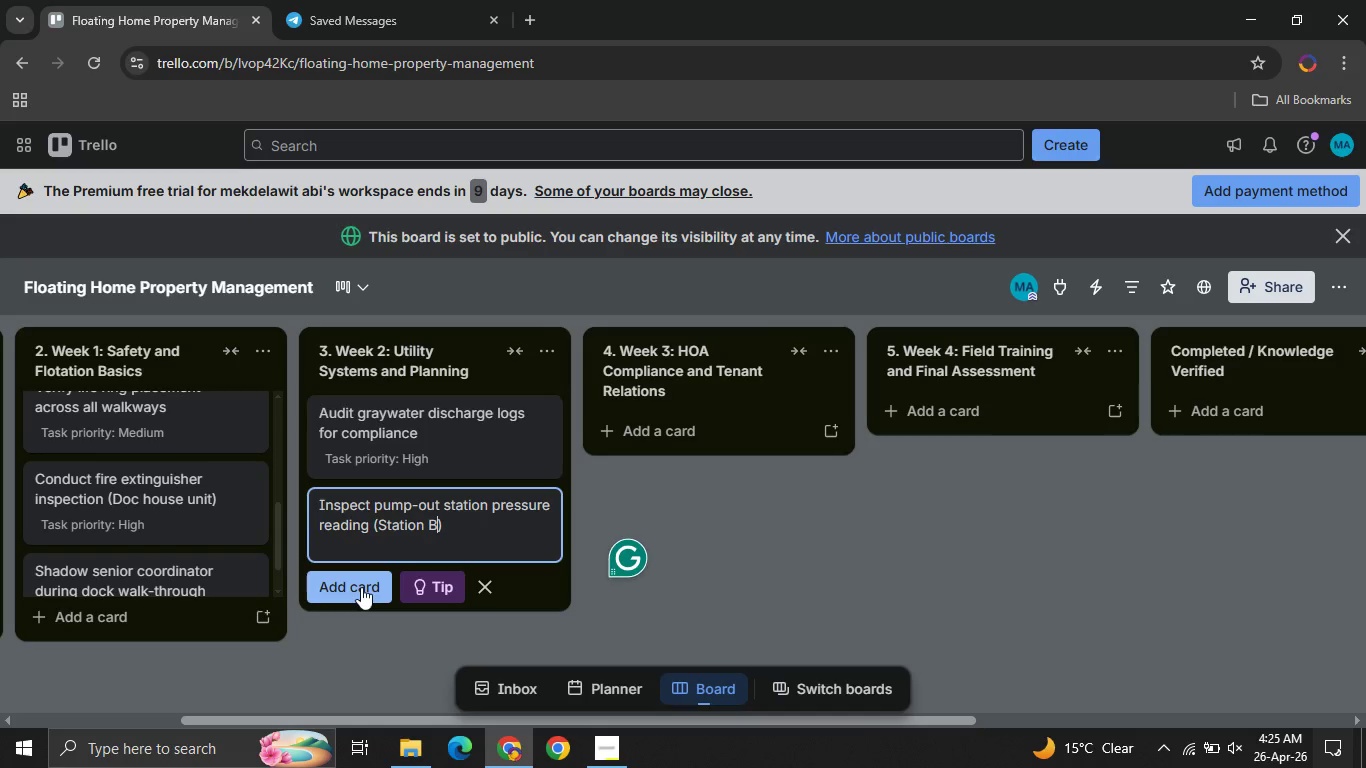 
left_click([361, 587])
 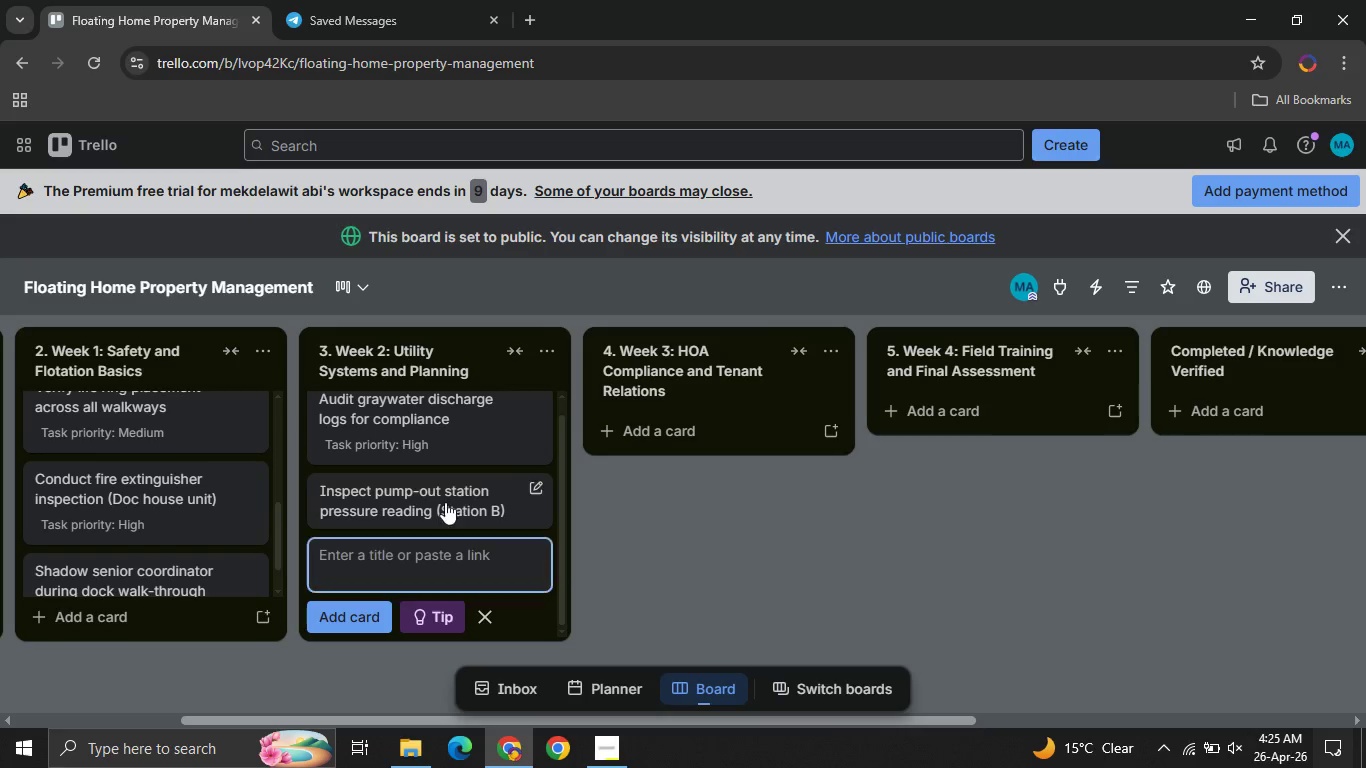 
left_click([443, 502])
 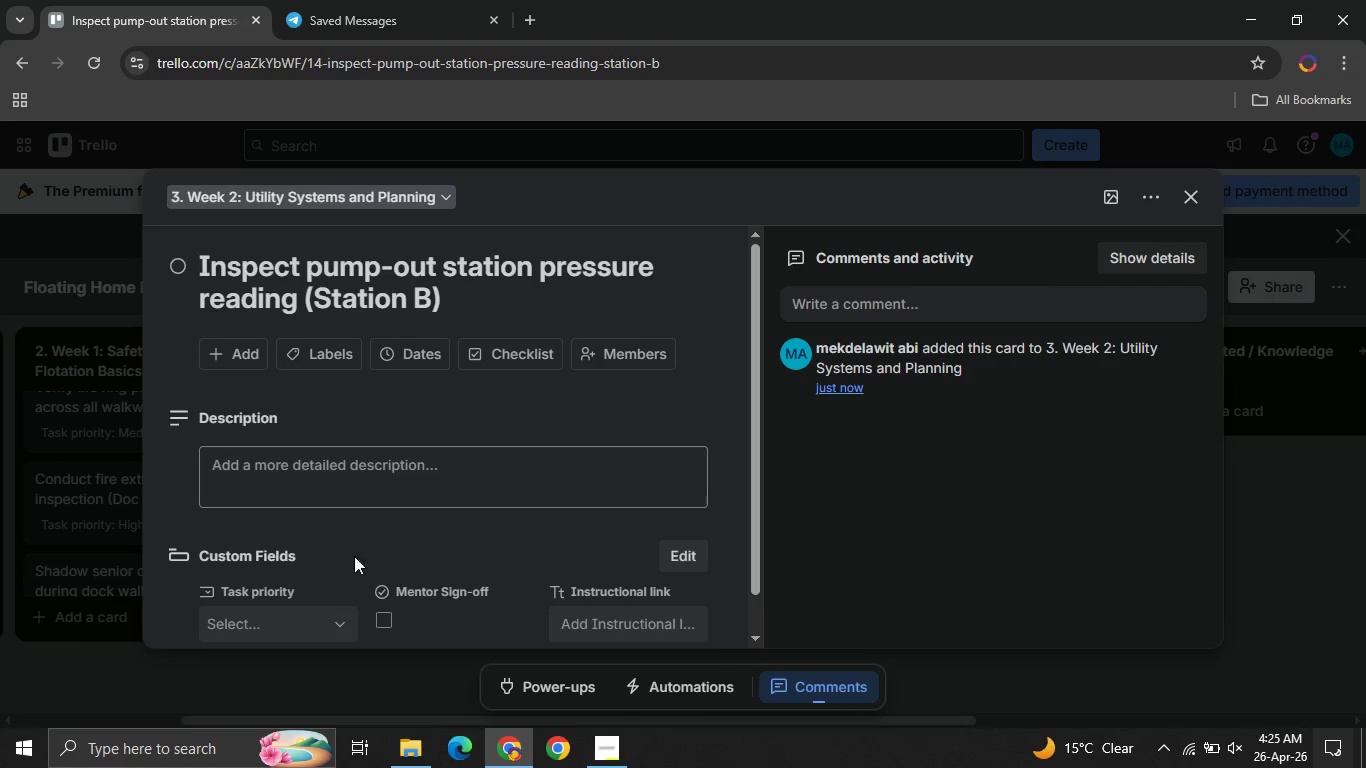 
left_click([289, 624])
 